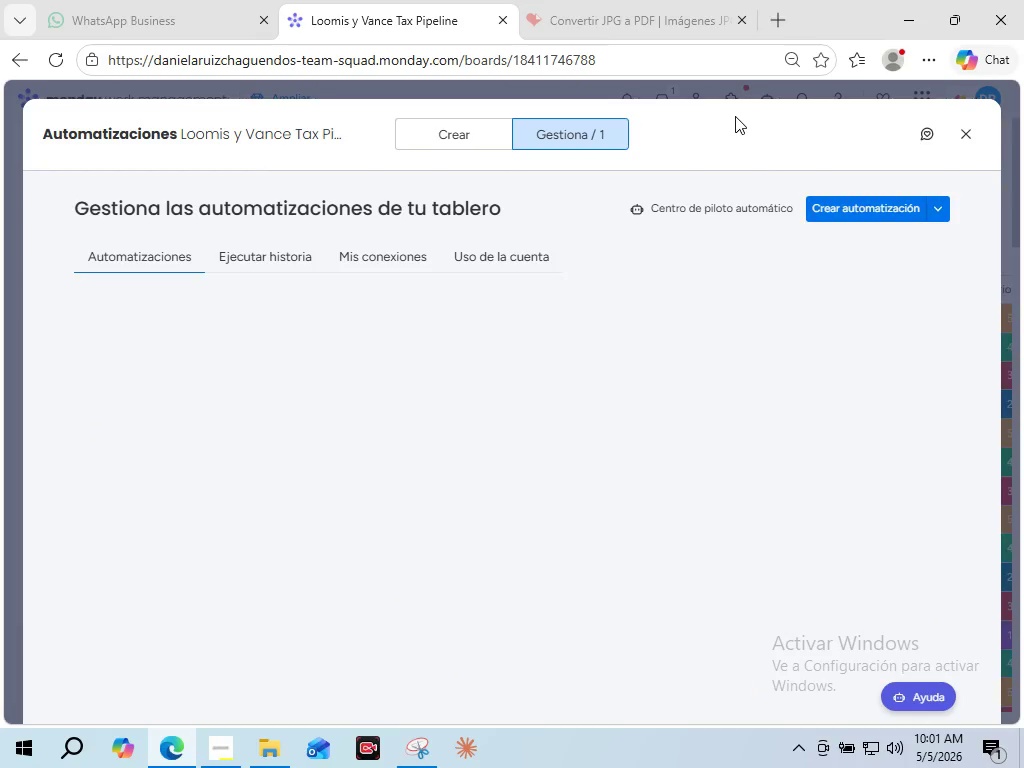 
mouse_move([742, 202])
 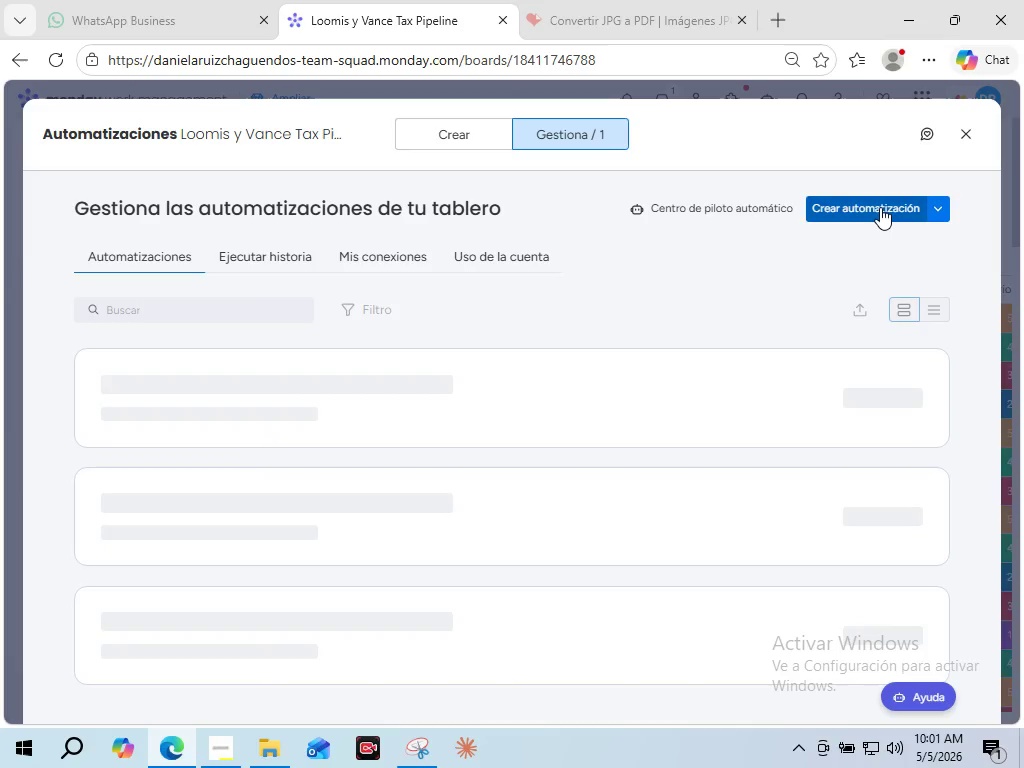 
left_click([880, 207])
 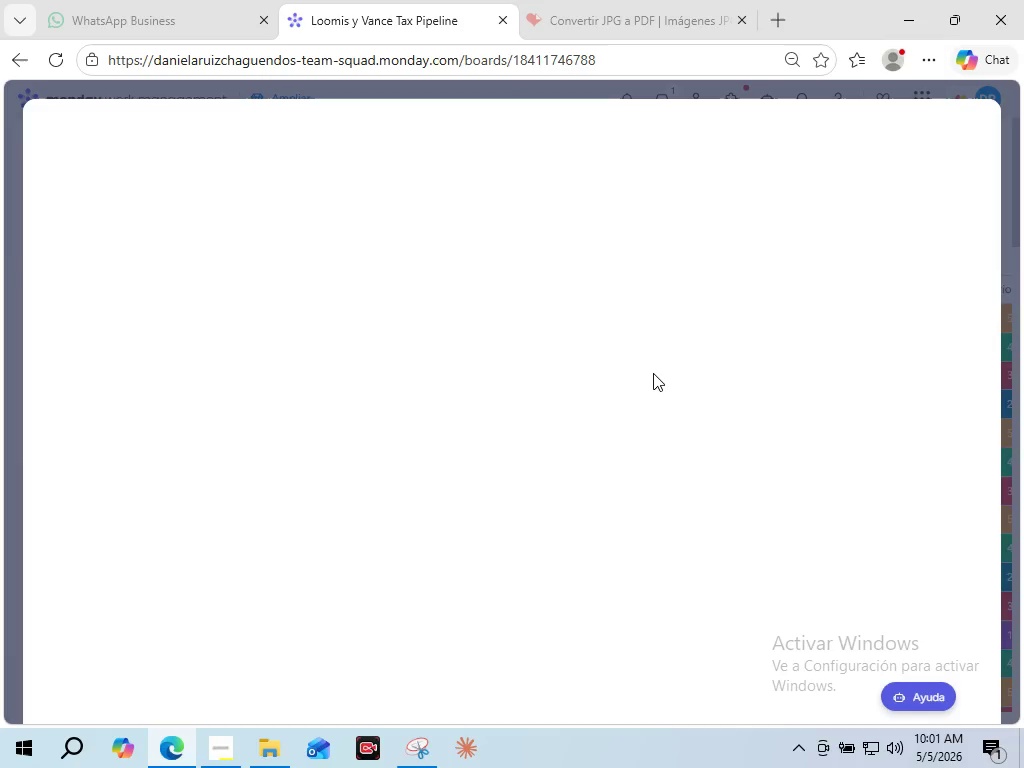 
wait(35.05)
 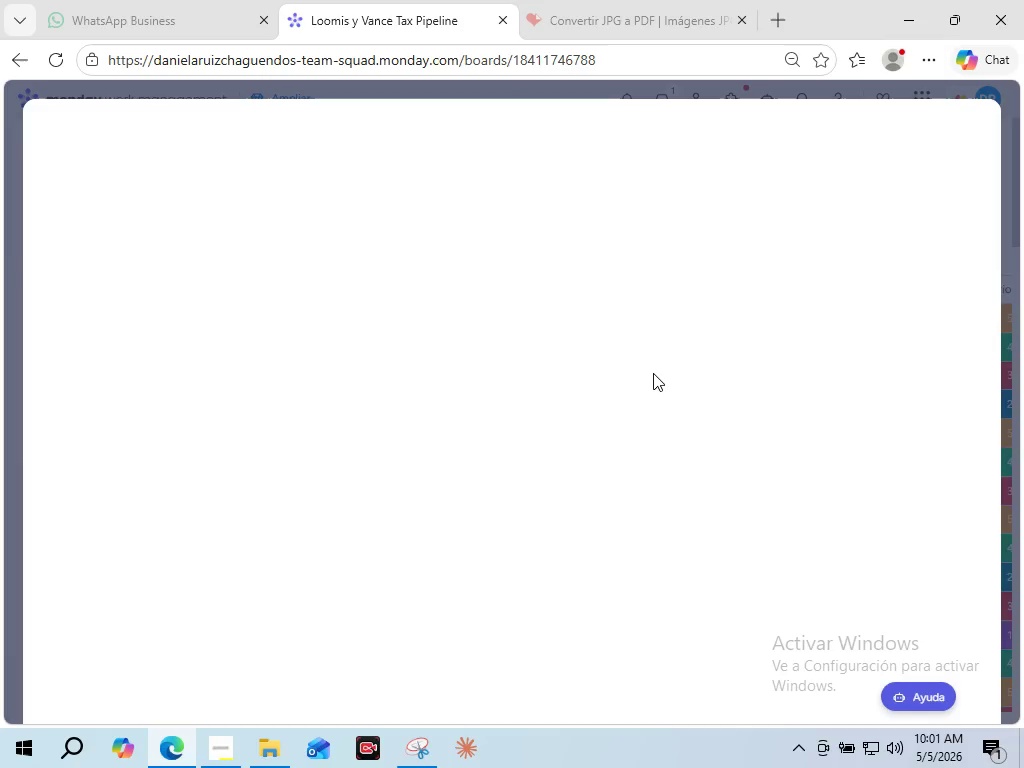 
left_click([63, 62])
 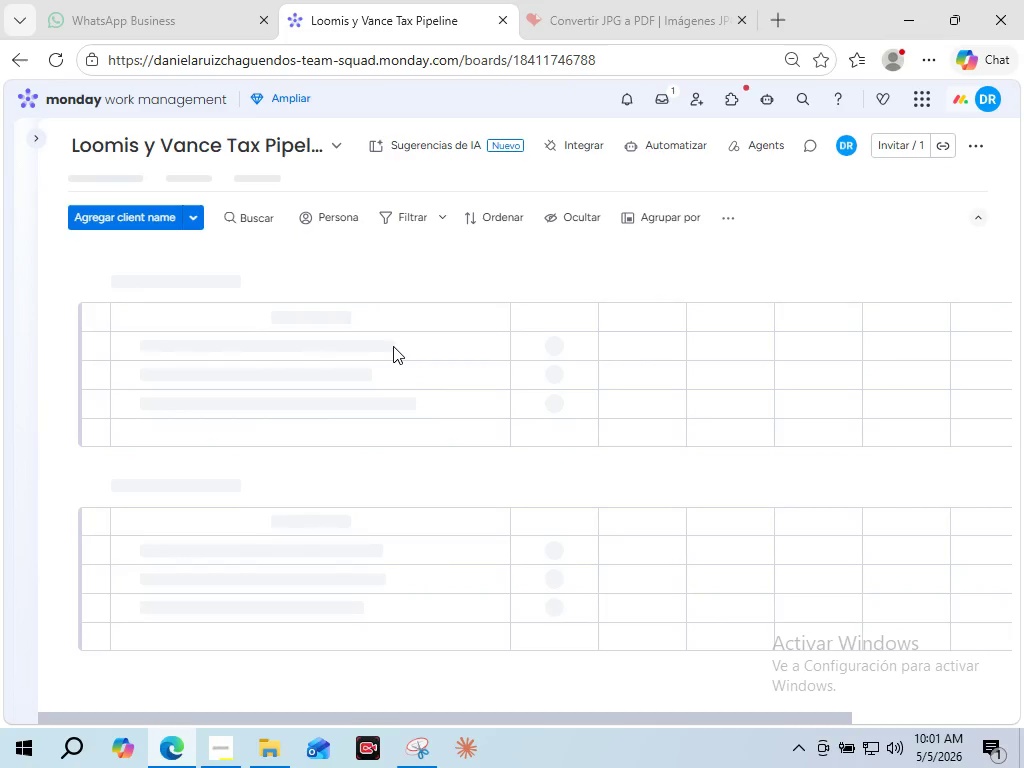 
wait(17.2)
 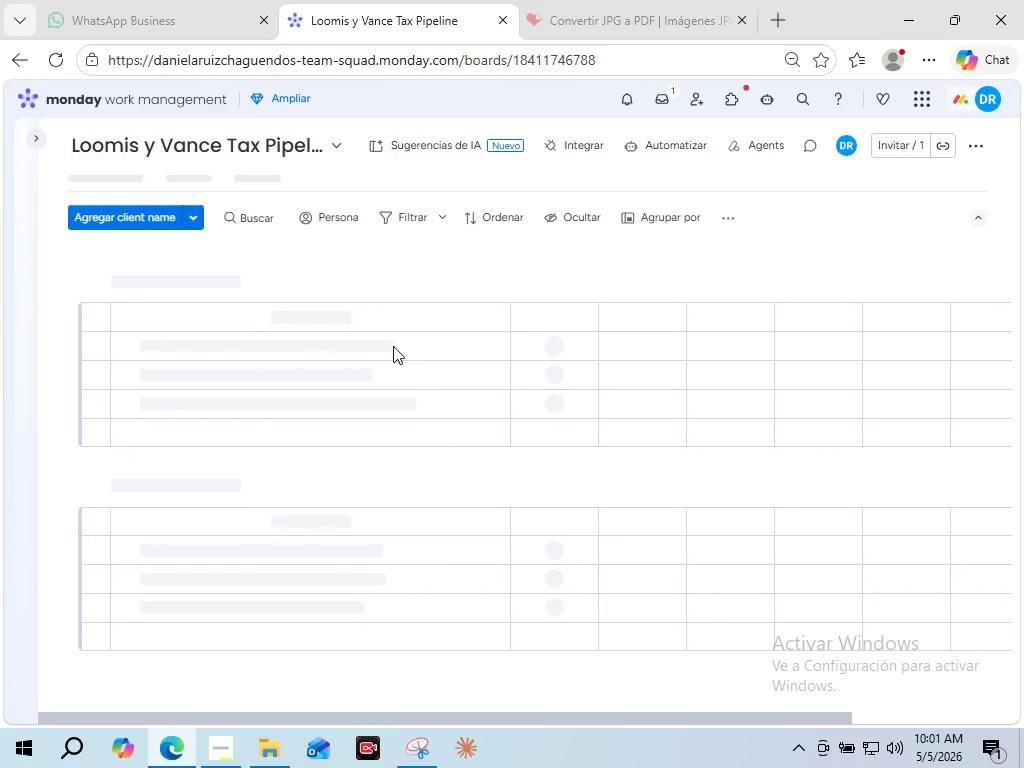 
left_click([743, 156])
 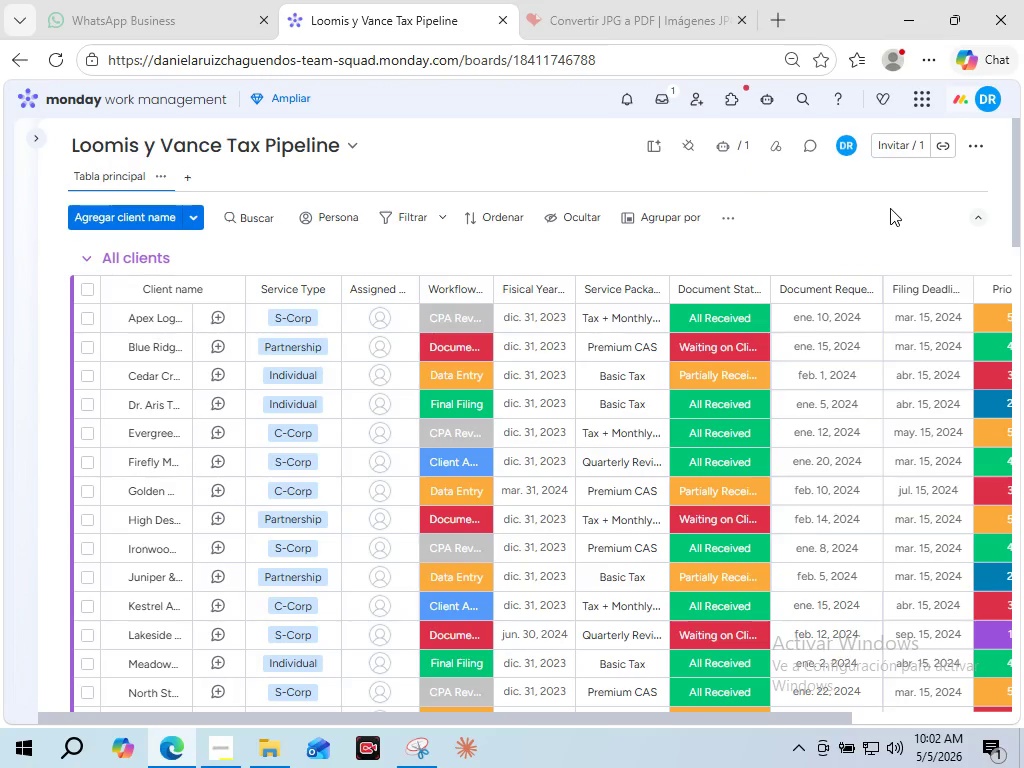 
wait(6.72)
 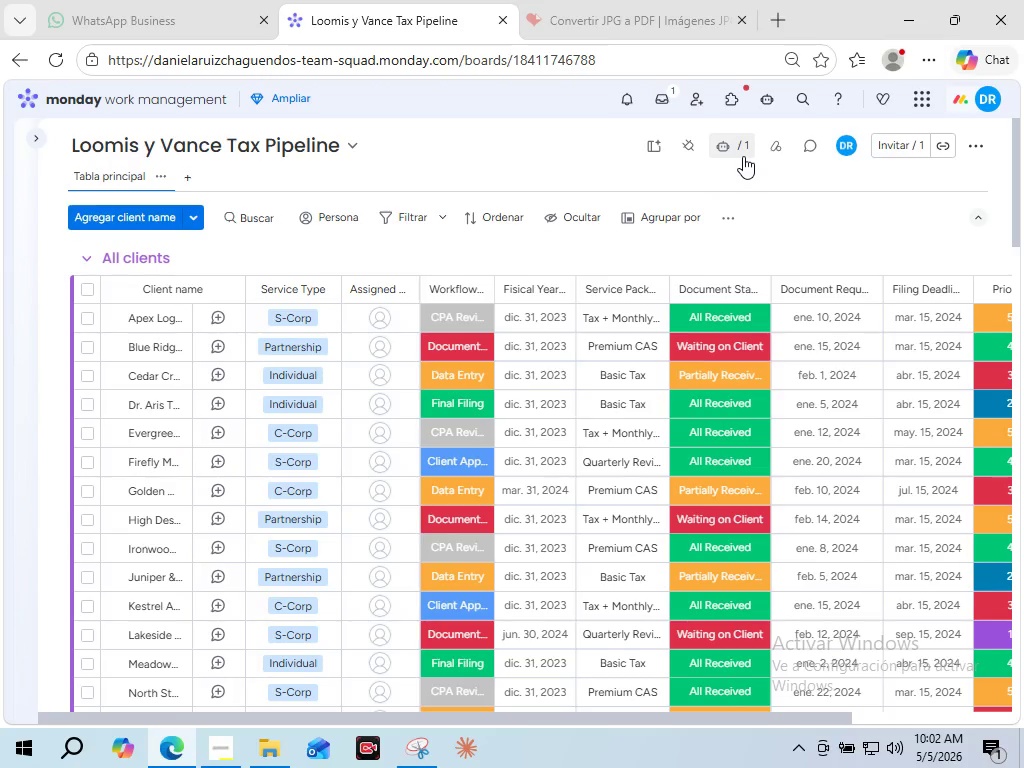 
mouse_move([763, 117])
 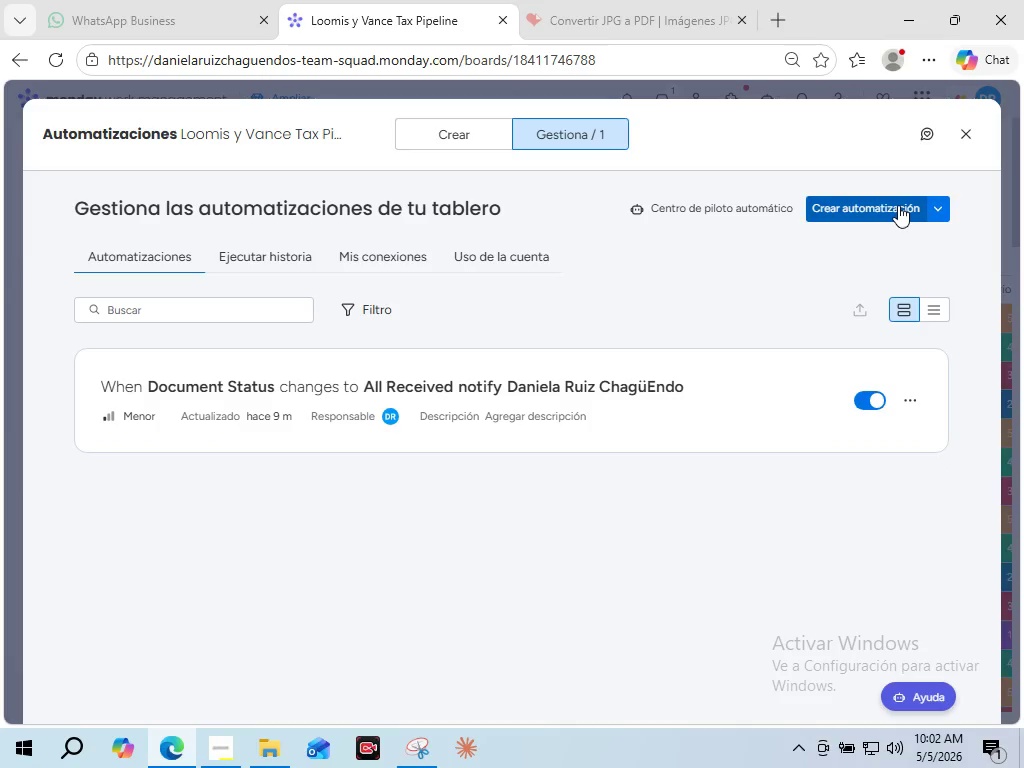 
left_click([898, 205])
 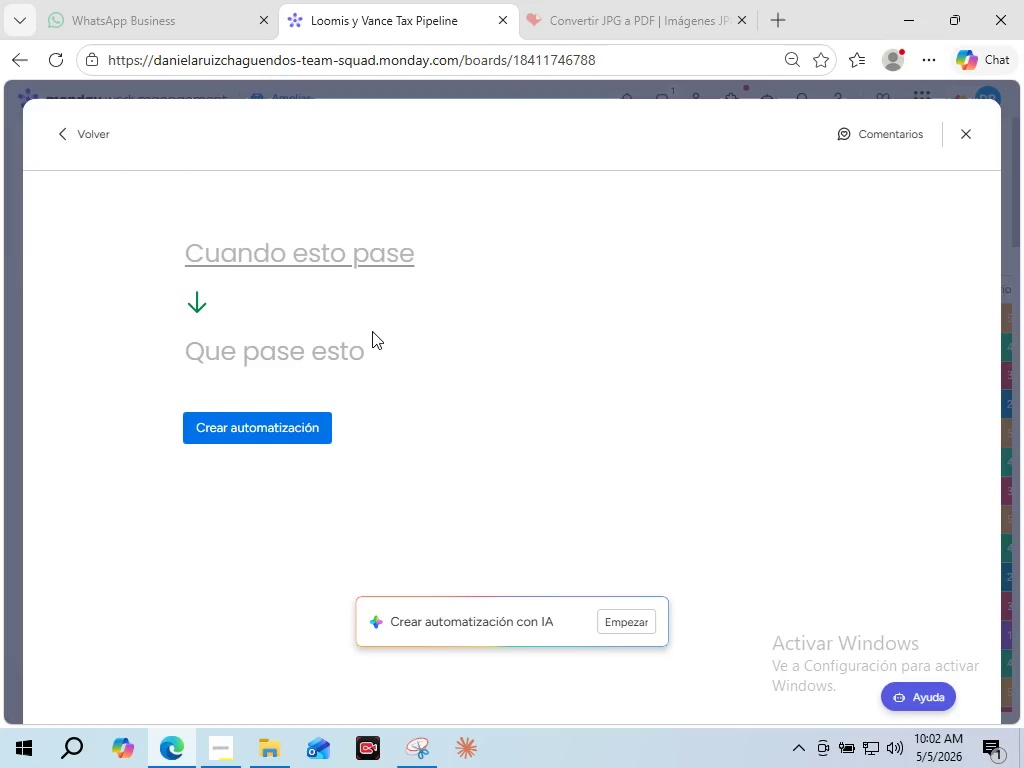 
left_click([285, 253])
 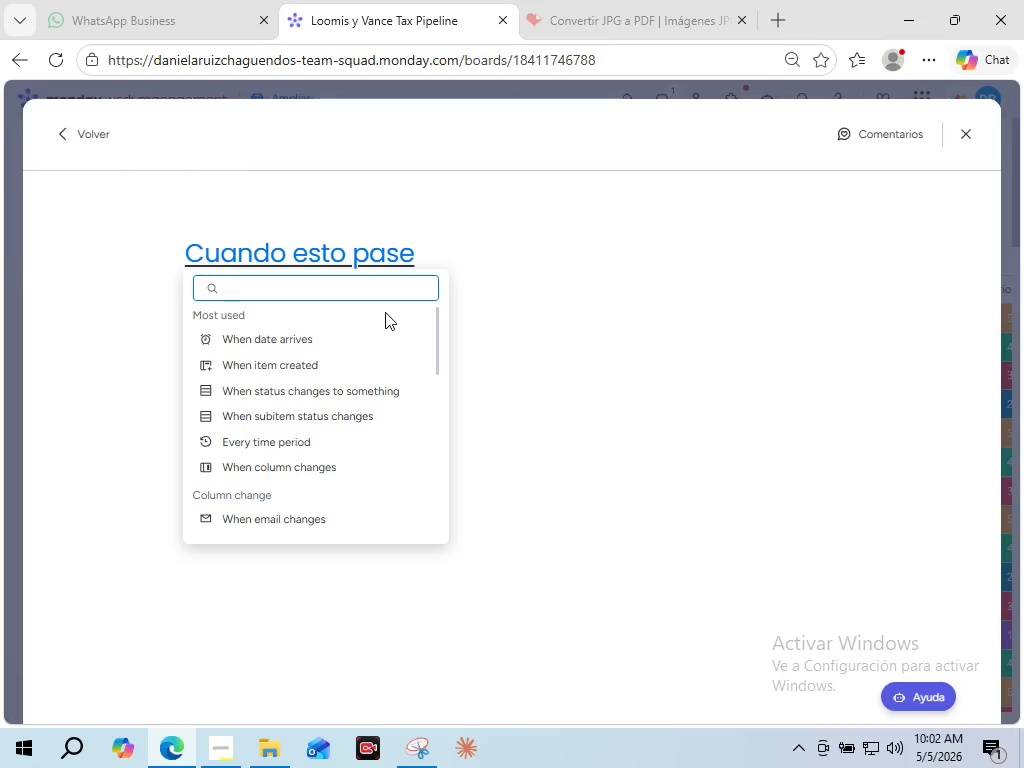 
wait(14.16)
 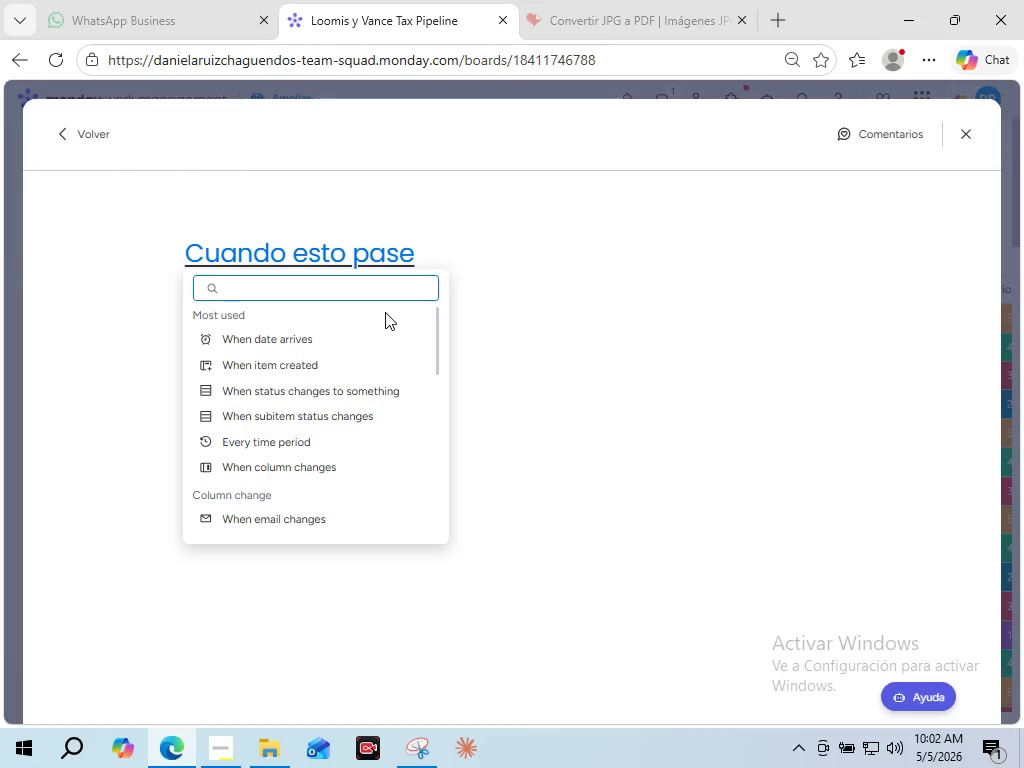 
type(time)
 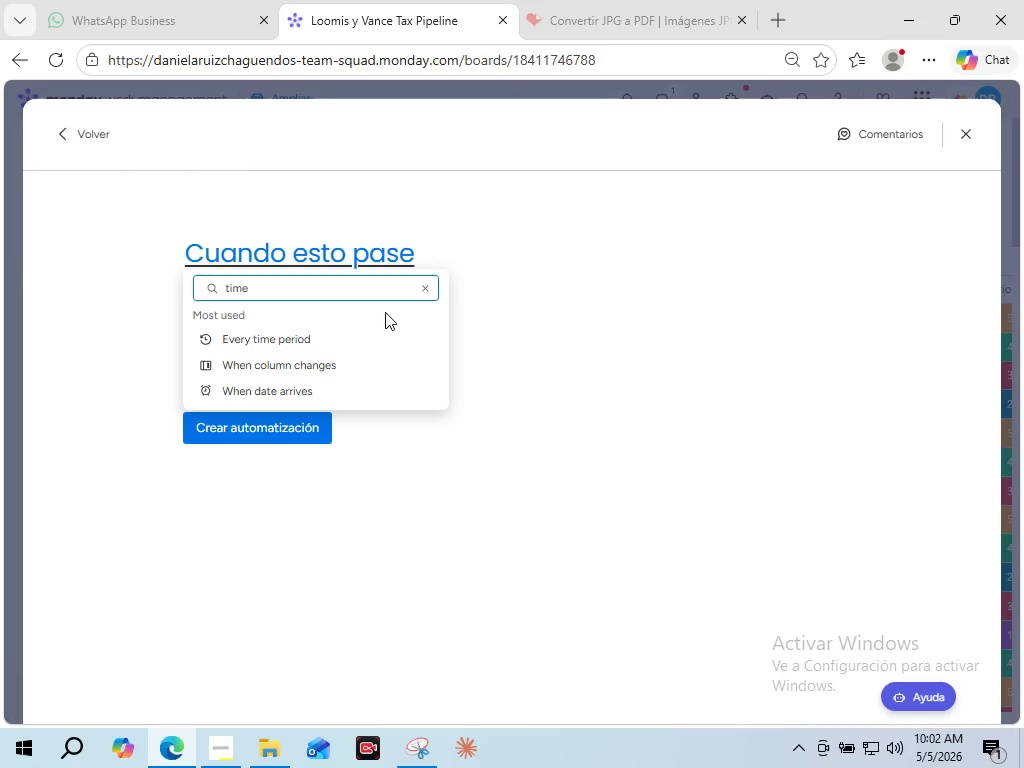 
wait(21.34)
 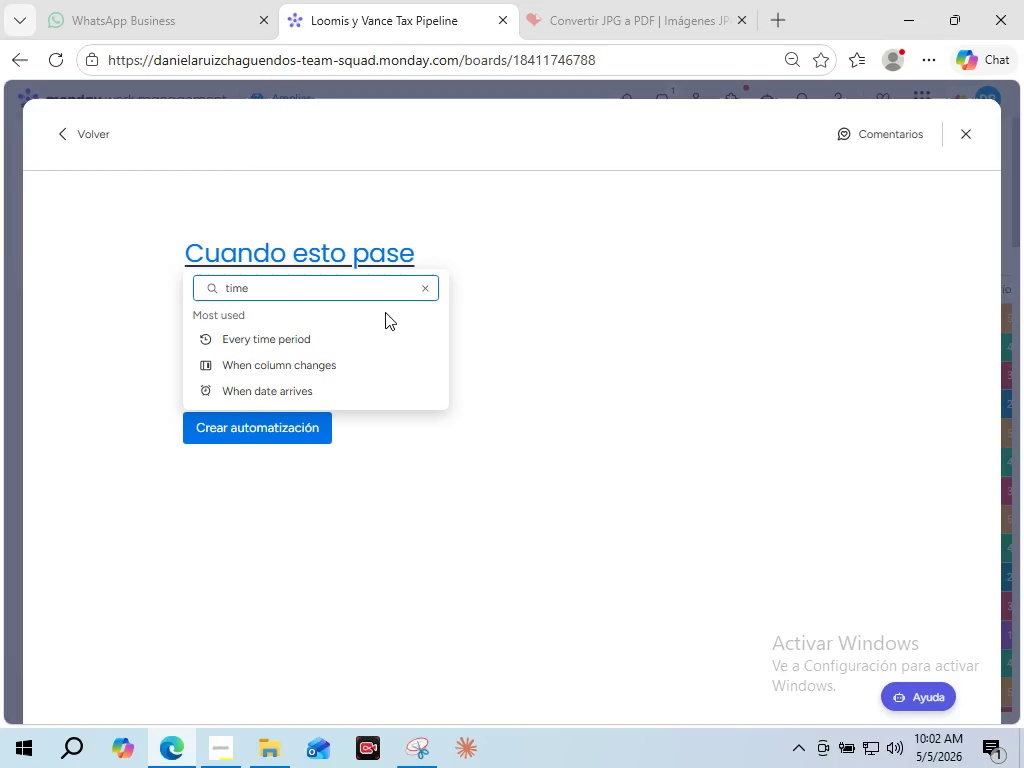 
left_click([257, 338])
 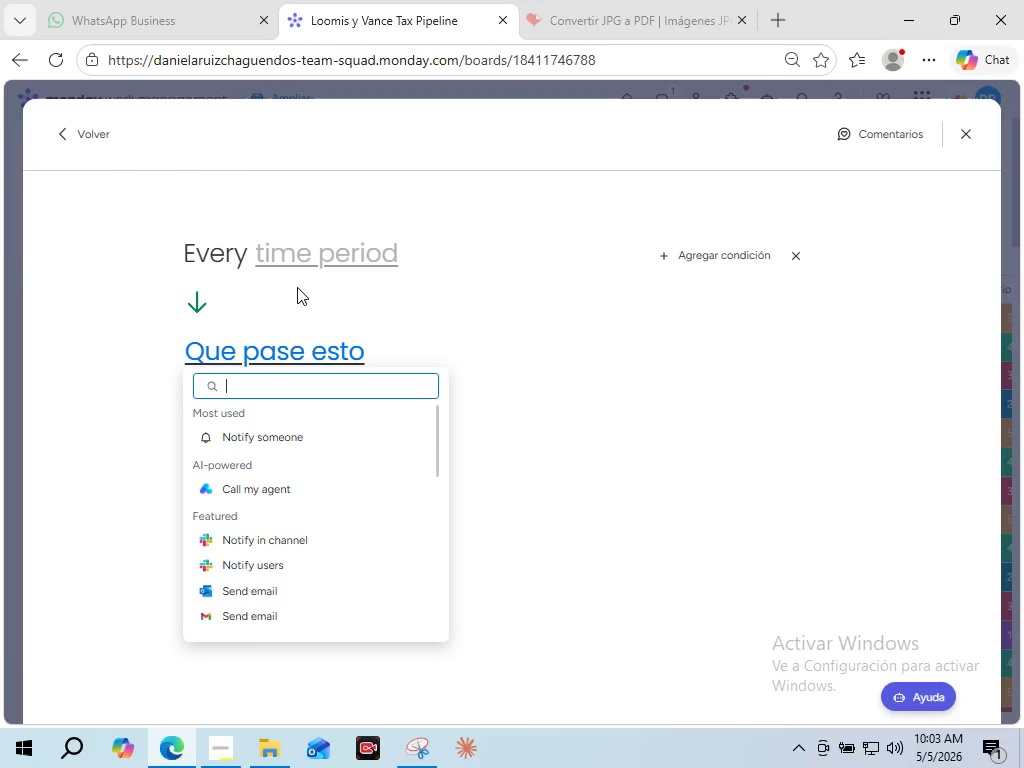 
wait(16.95)
 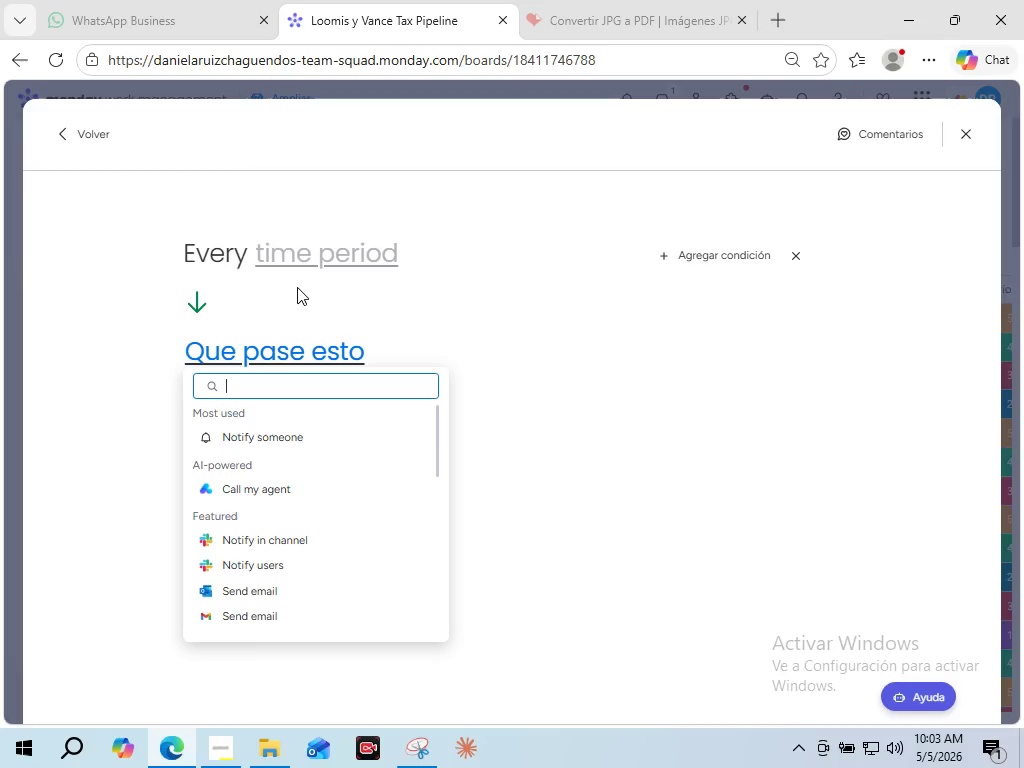 
left_click([270, 433])
 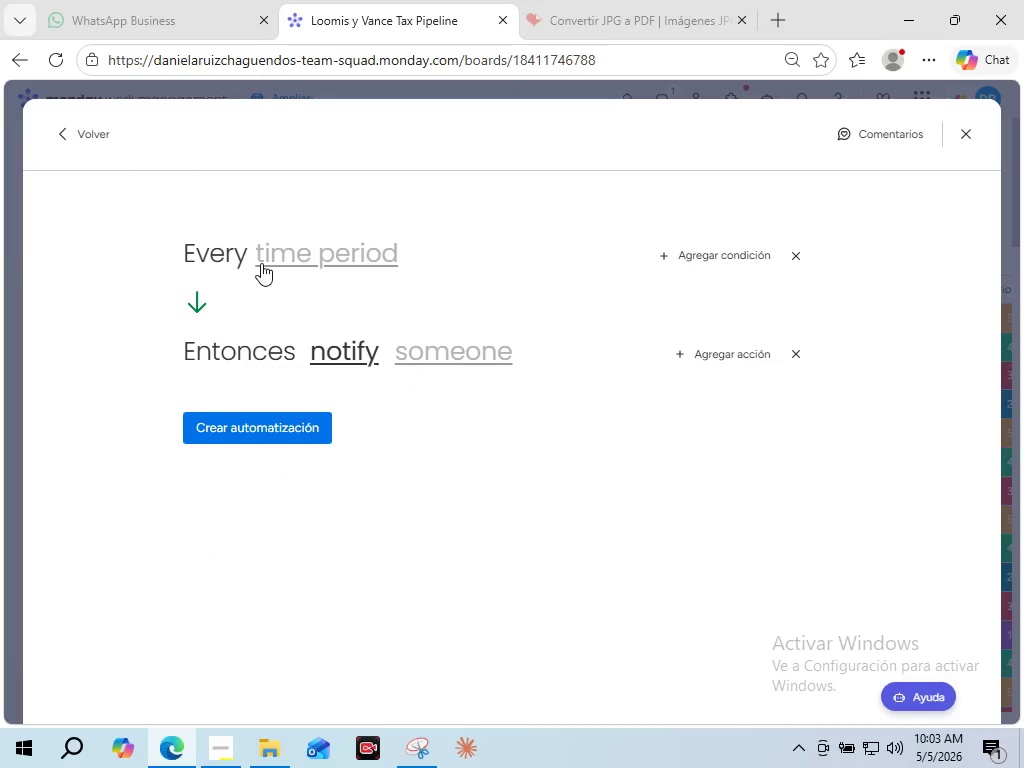 
left_click([261, 263])
 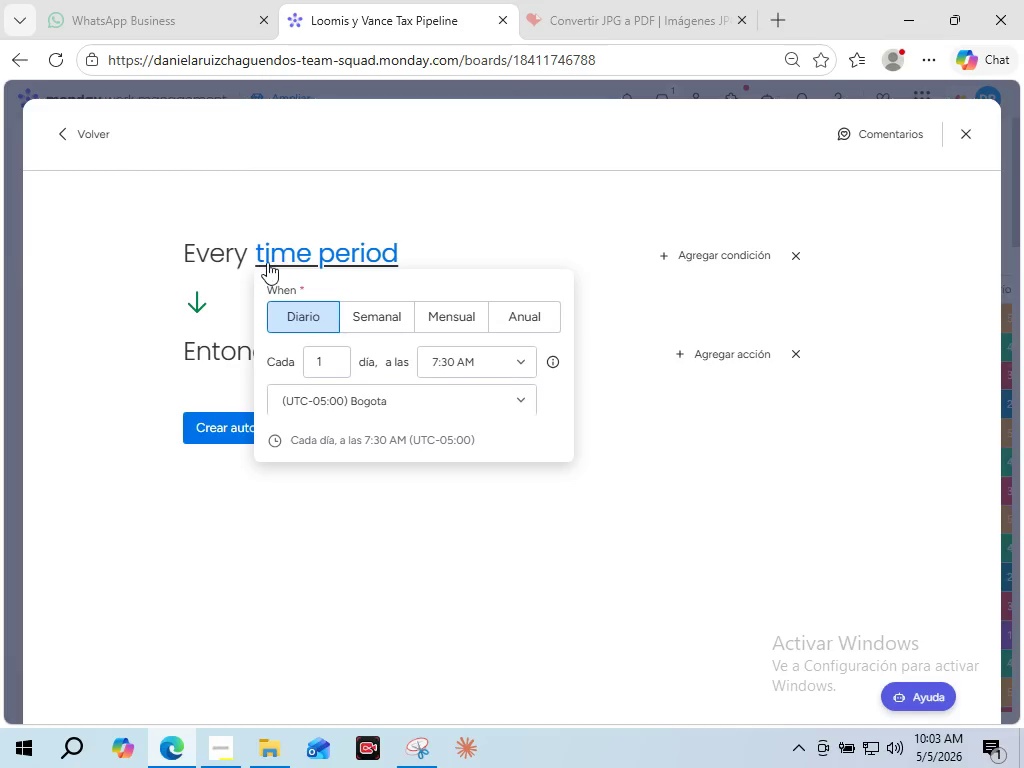 
wait(7.33)
 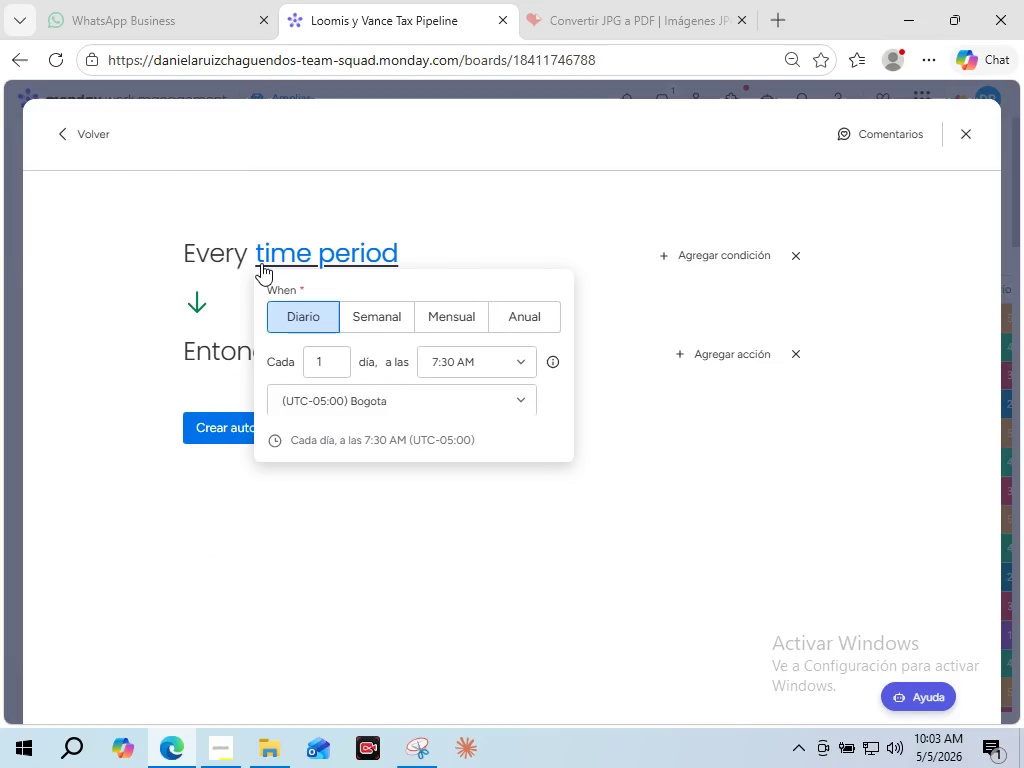 
scroll: coordinate [373, 385], scroll_direction: down, amount: 5.0
 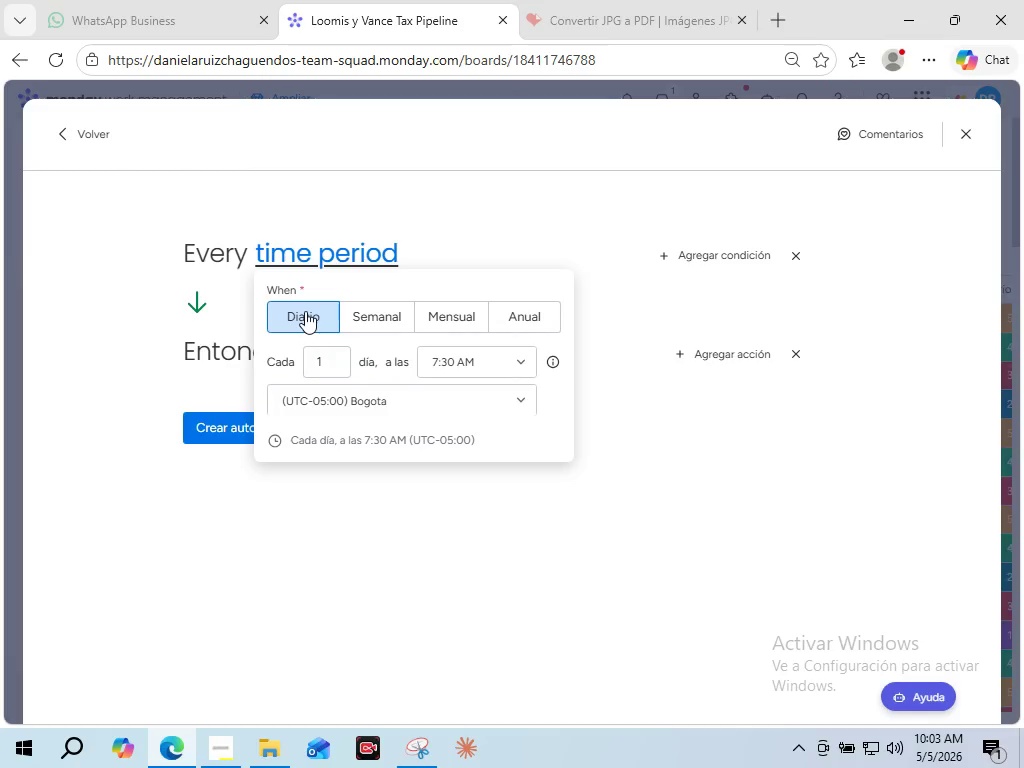 
left_click([305, 311])
 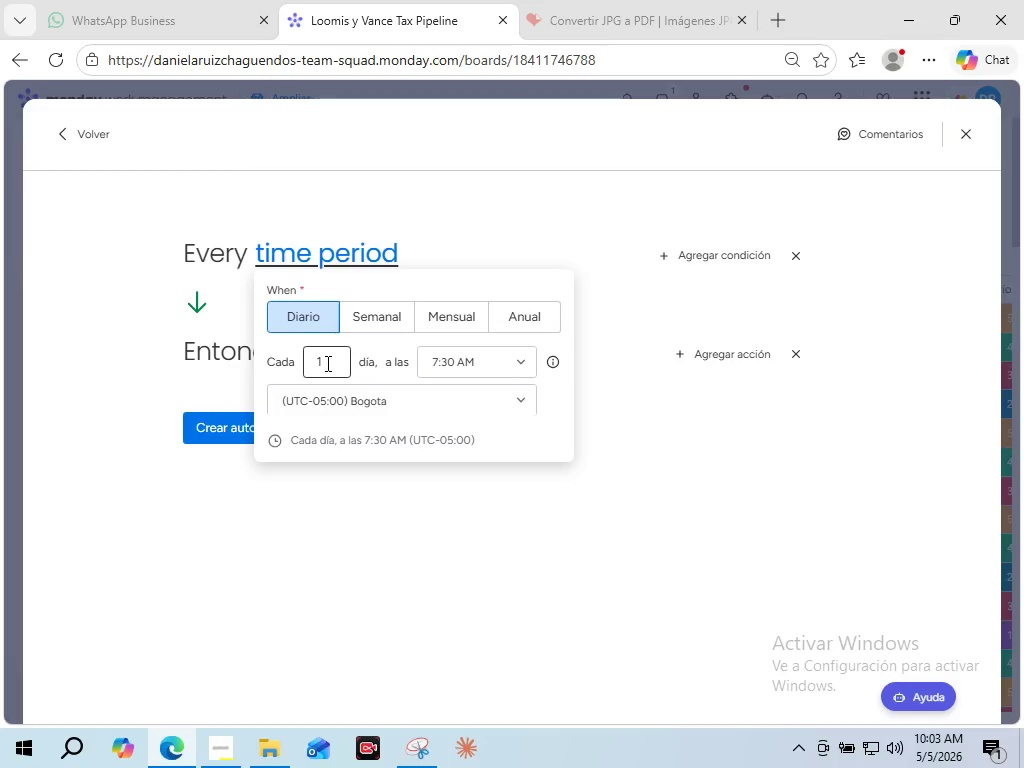 
left_click([326, 363])
 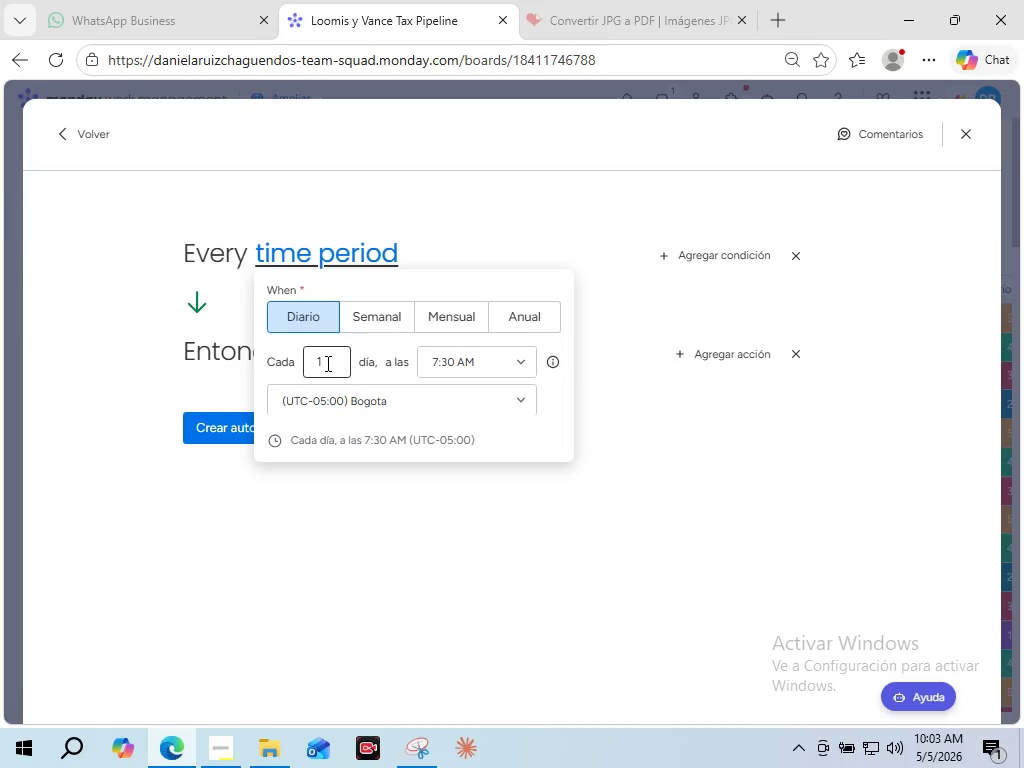 
scroll: coordinate [326, 363], scroll_direction: down, amount: 2.0
 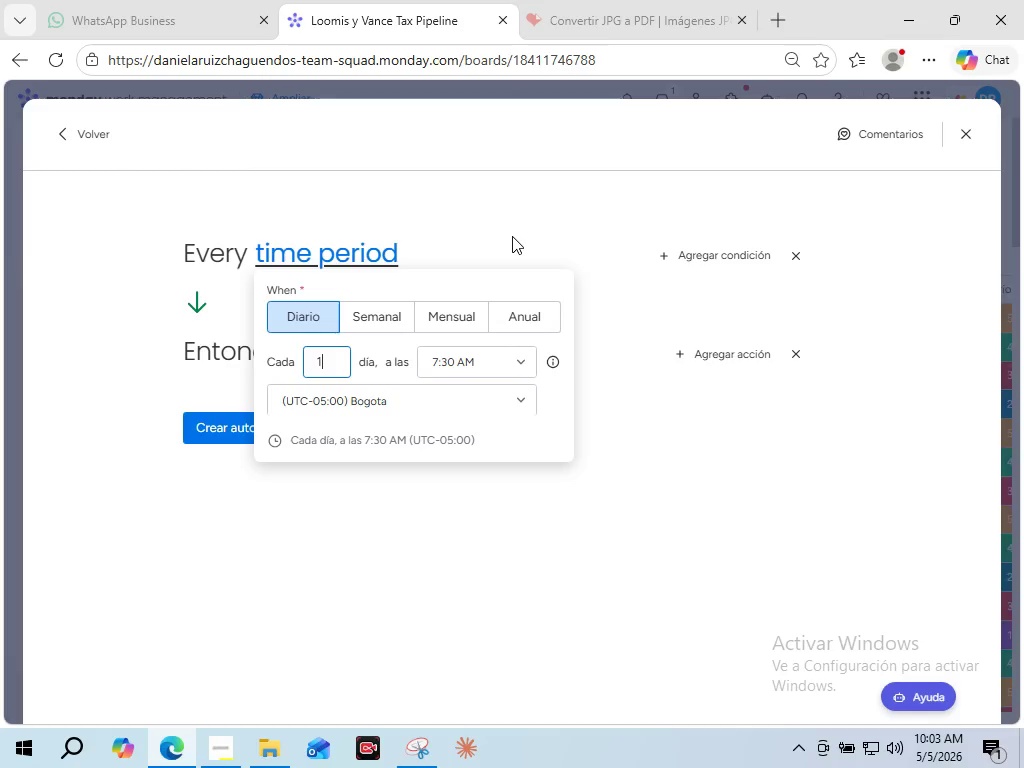 
left_click([512, 236])
 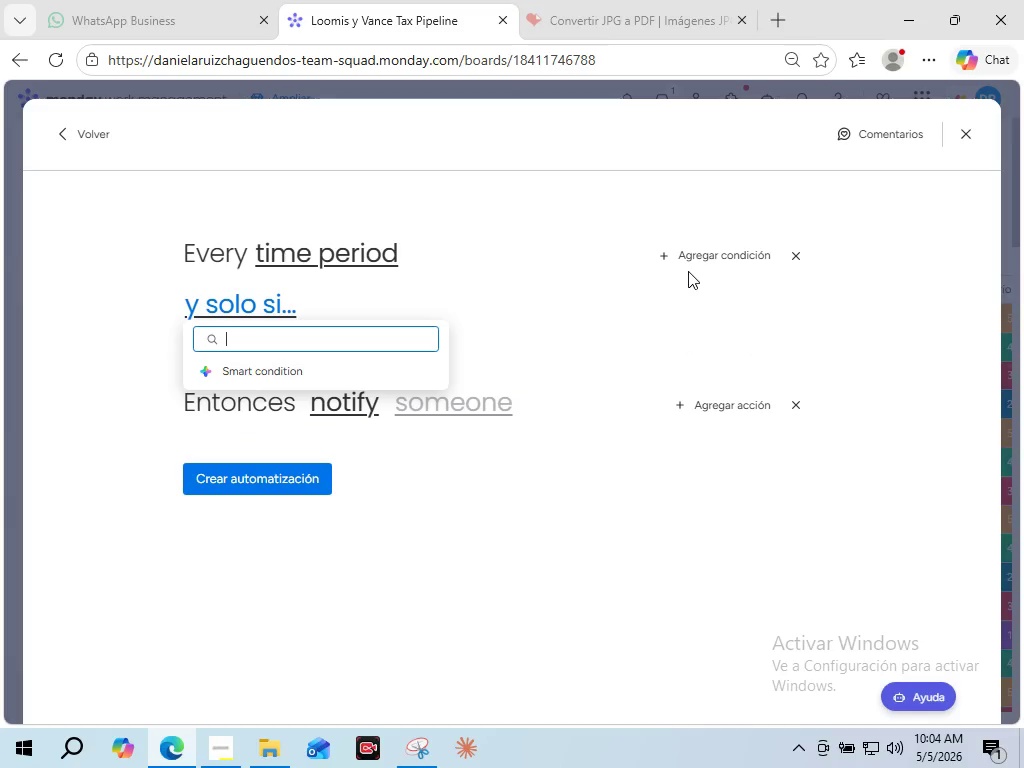 
wait(33.78)
 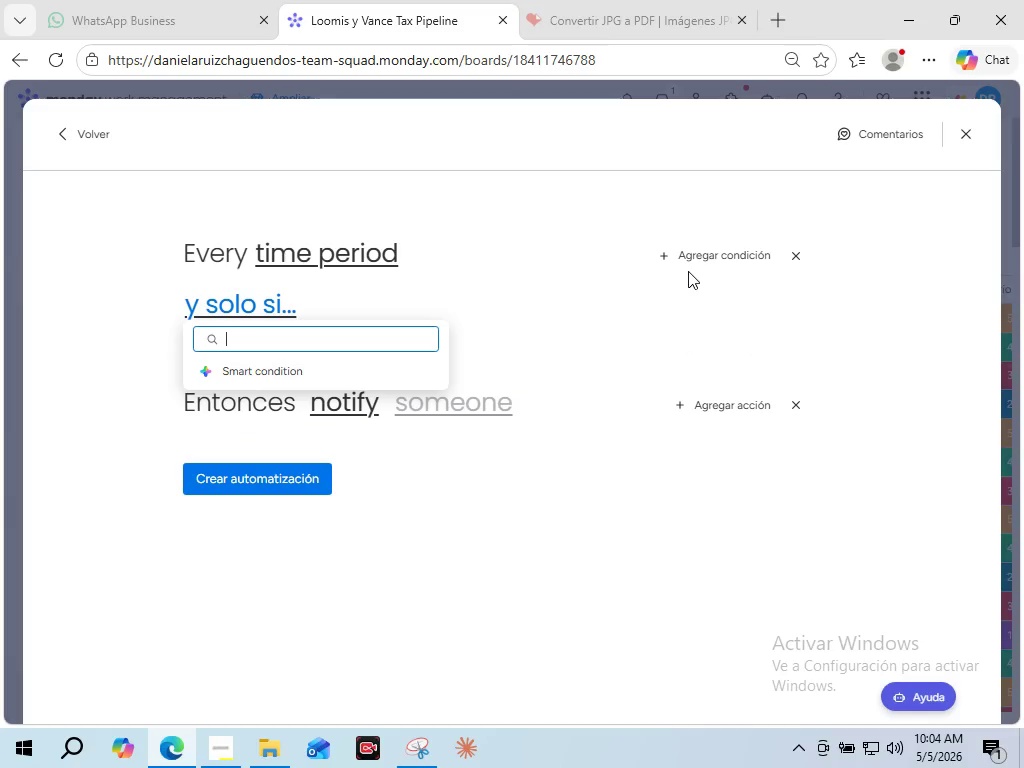 
type(work)
 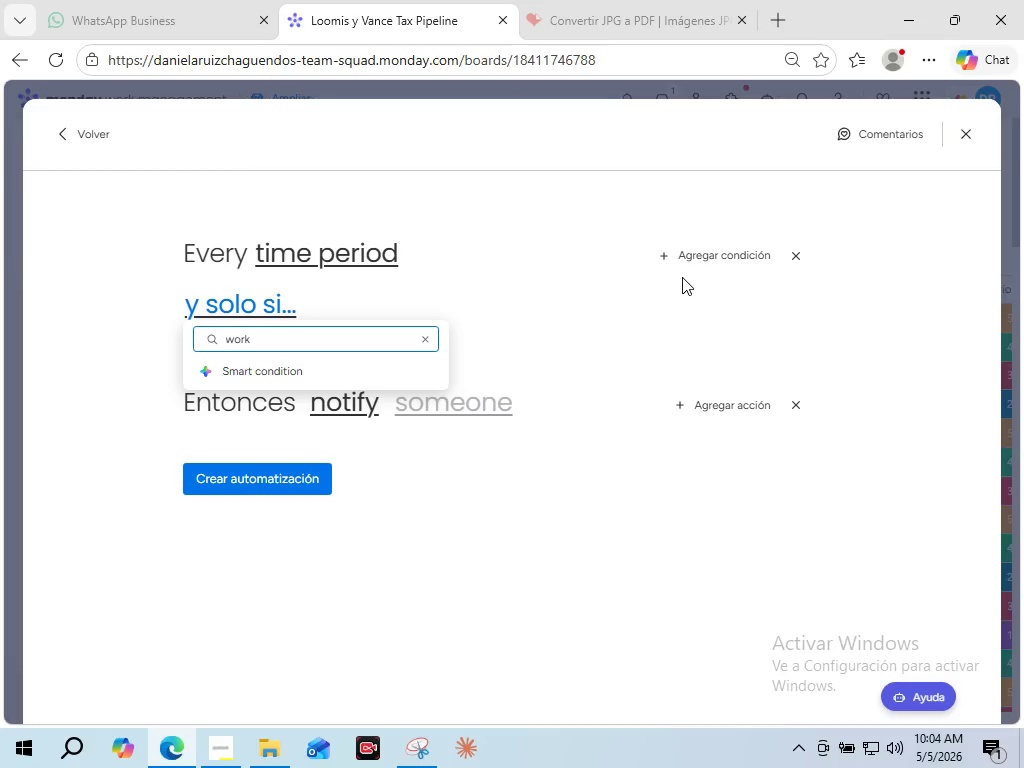 
wait(6.77)
 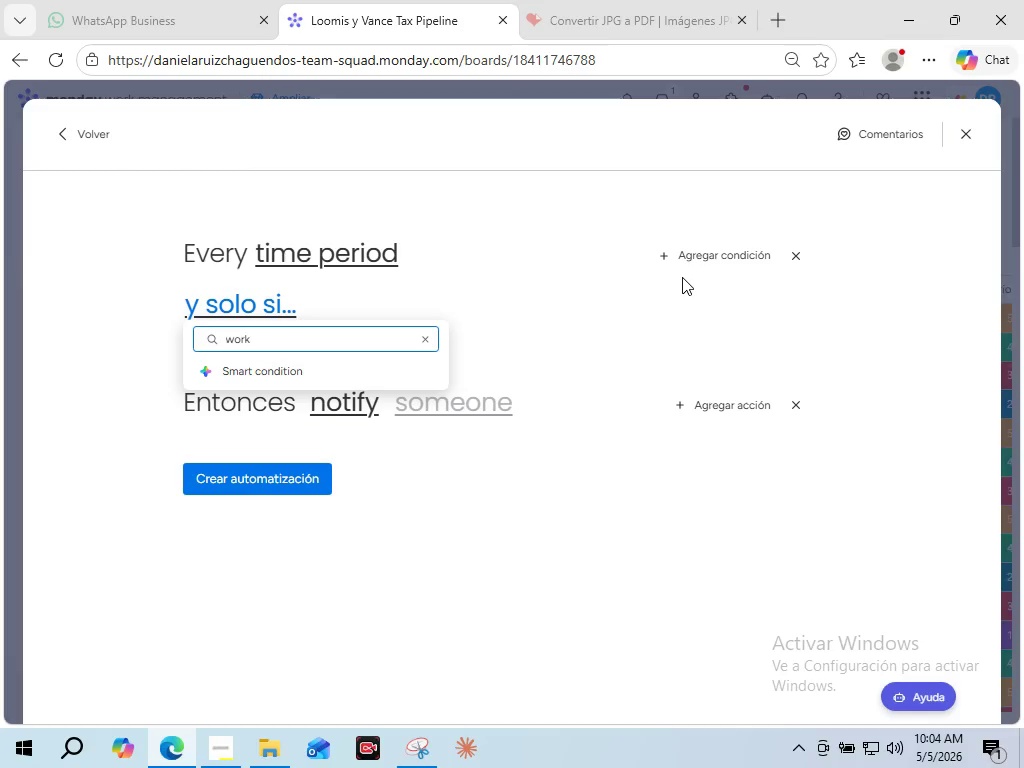 
type(f)
key(Backspace)
key(Backspace)
key(Backspace)
key(Backspace)
key(Backspace)
key(Backspace)
type(work)
key(Backspace)
key(Backspace)
key(Backspace)
key(Backspace)
key(Backspace)
key(Backspace)
 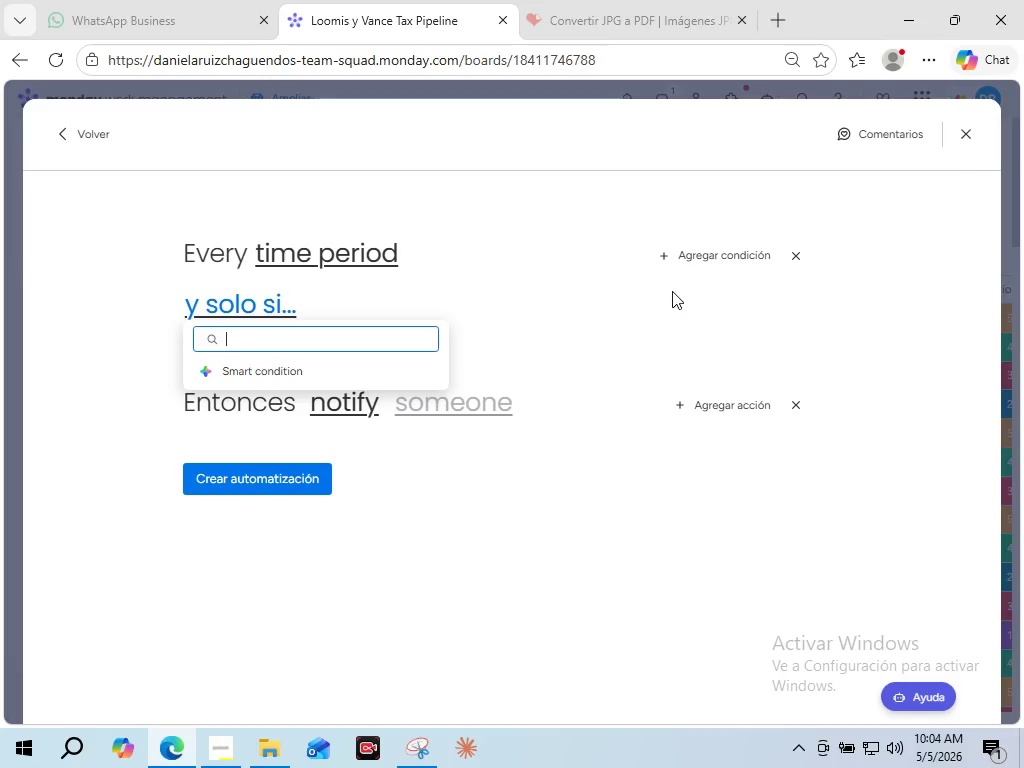 
left_click([668, 312])
 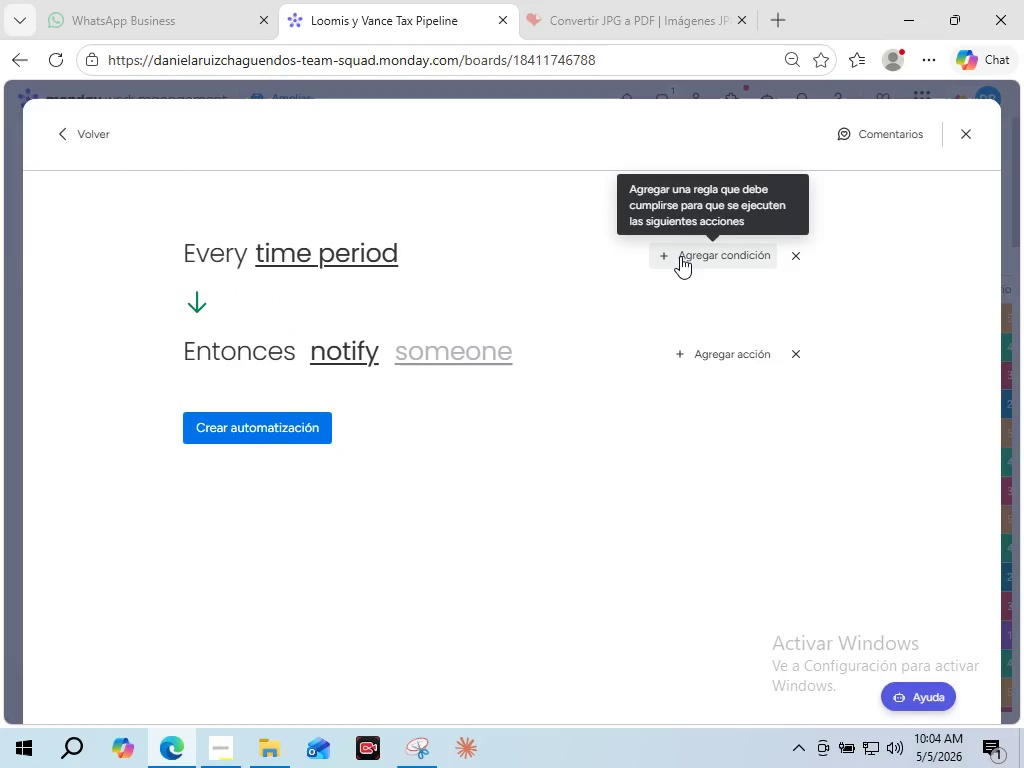 
left_click([680, 256])
 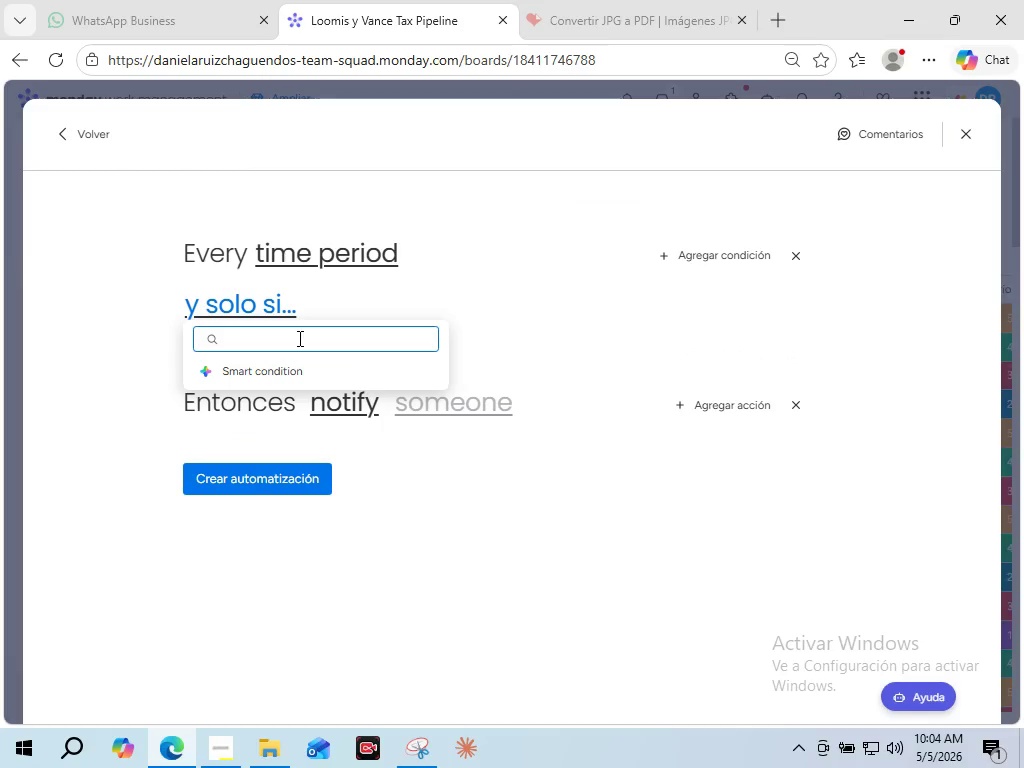 
left_click([298, 338])
 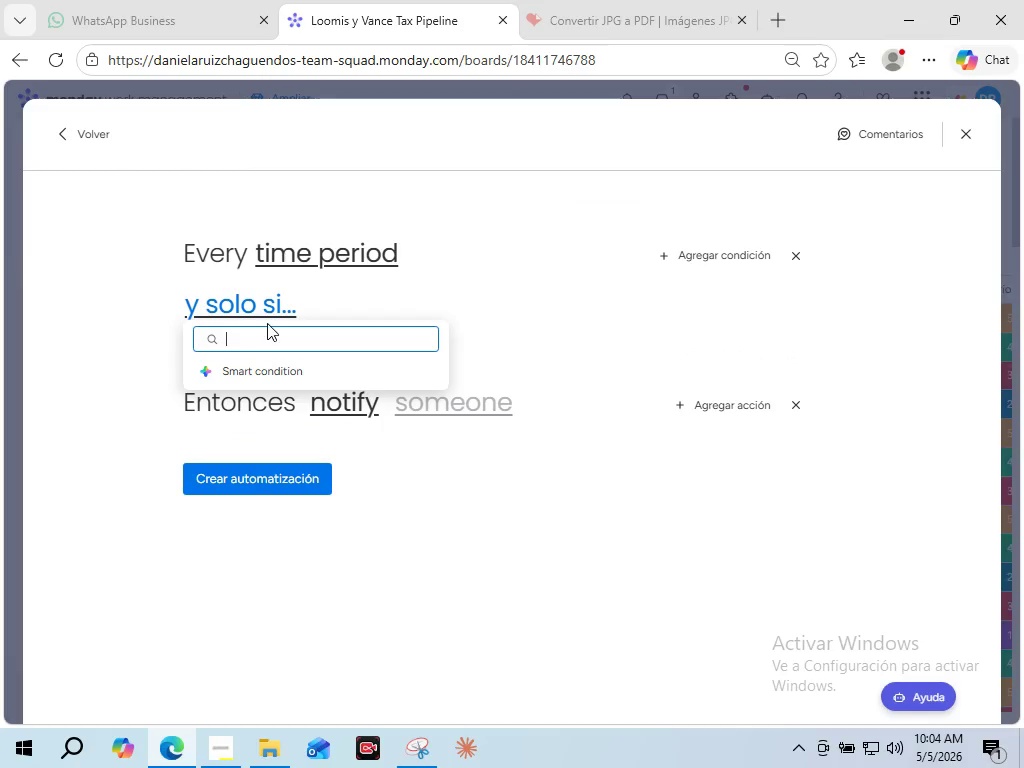 
left_click([237, 305])
 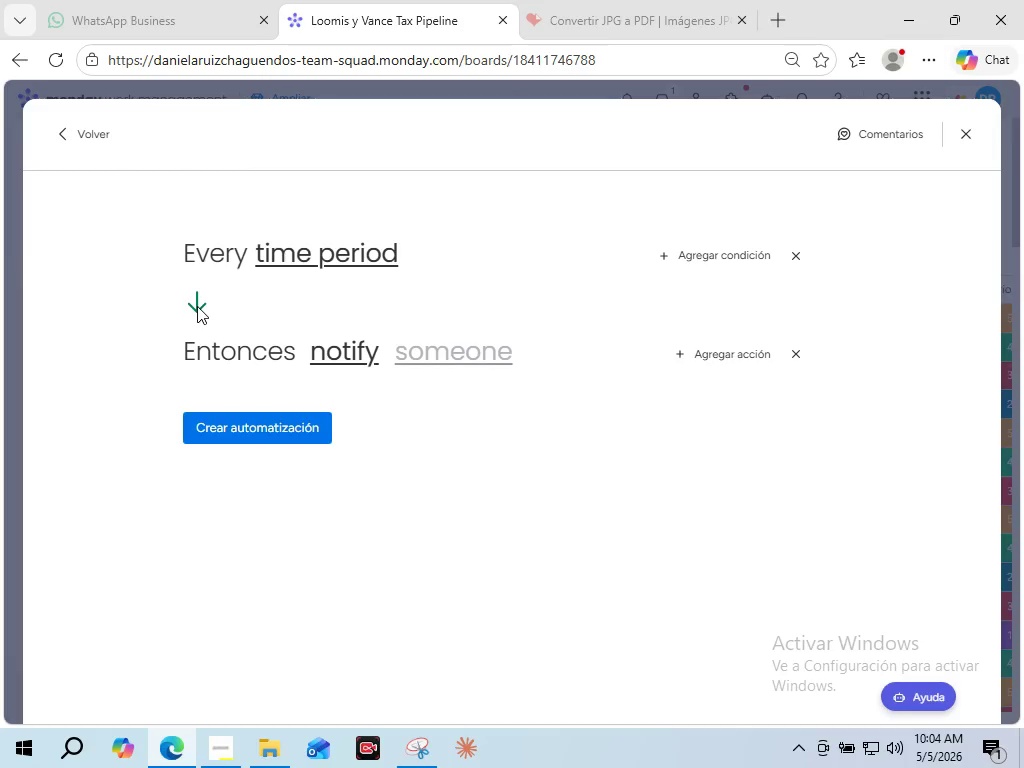 
left_click([197, 306])
 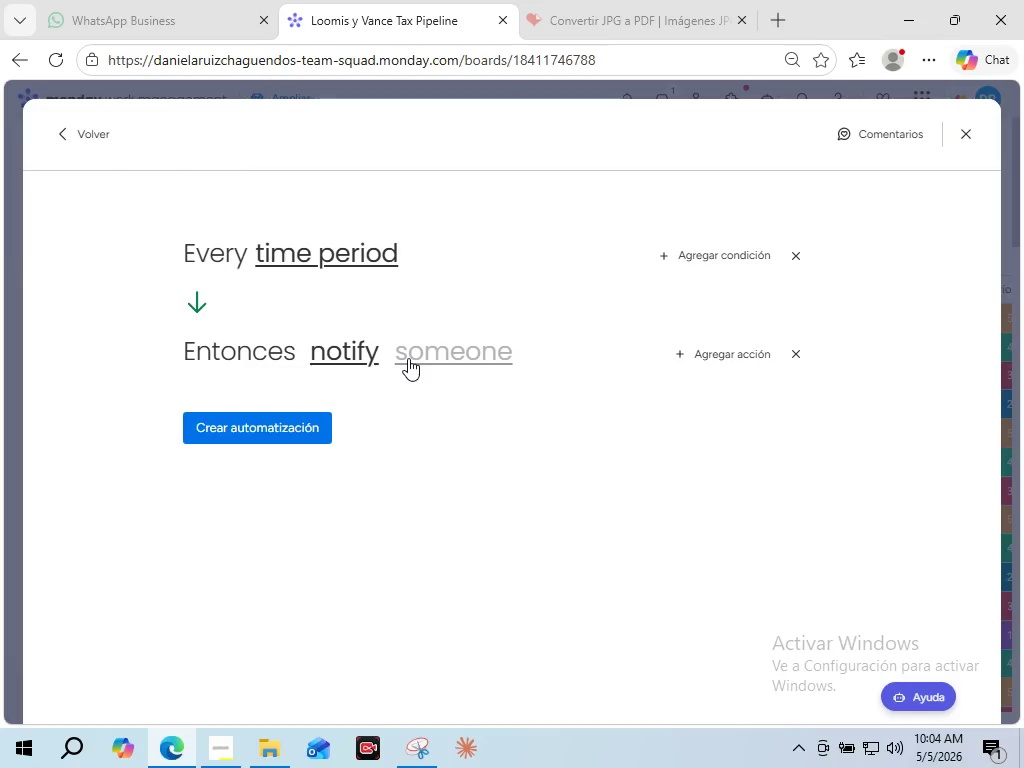 
wait(5.39)
 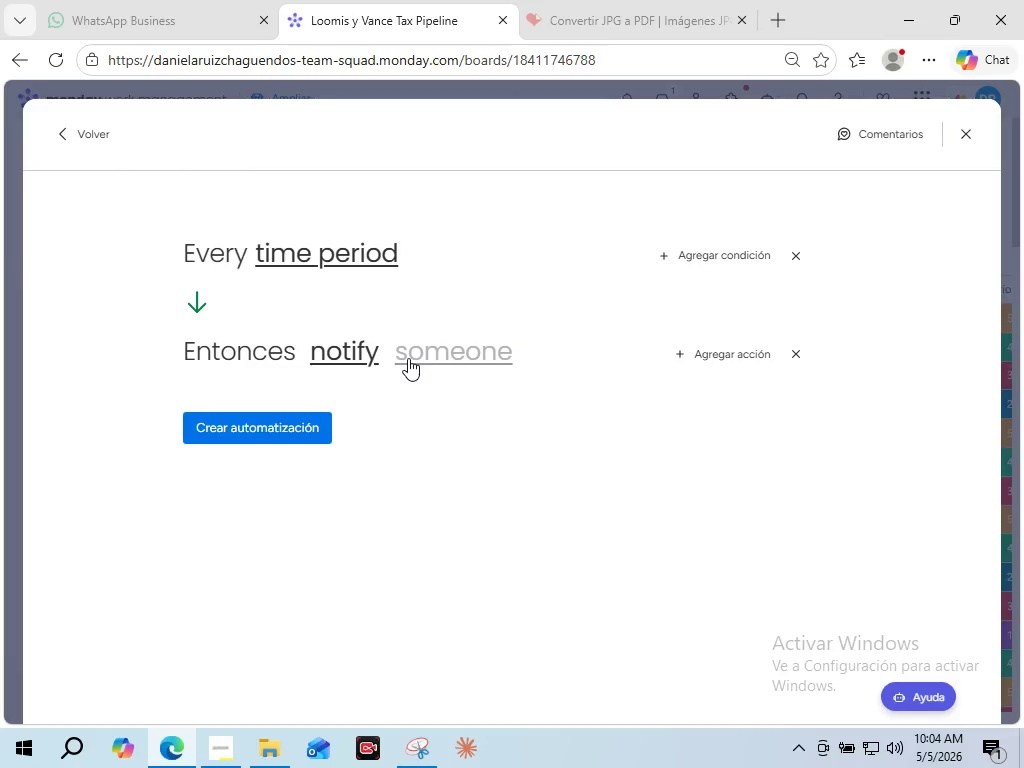 
left_click([408, 358])
 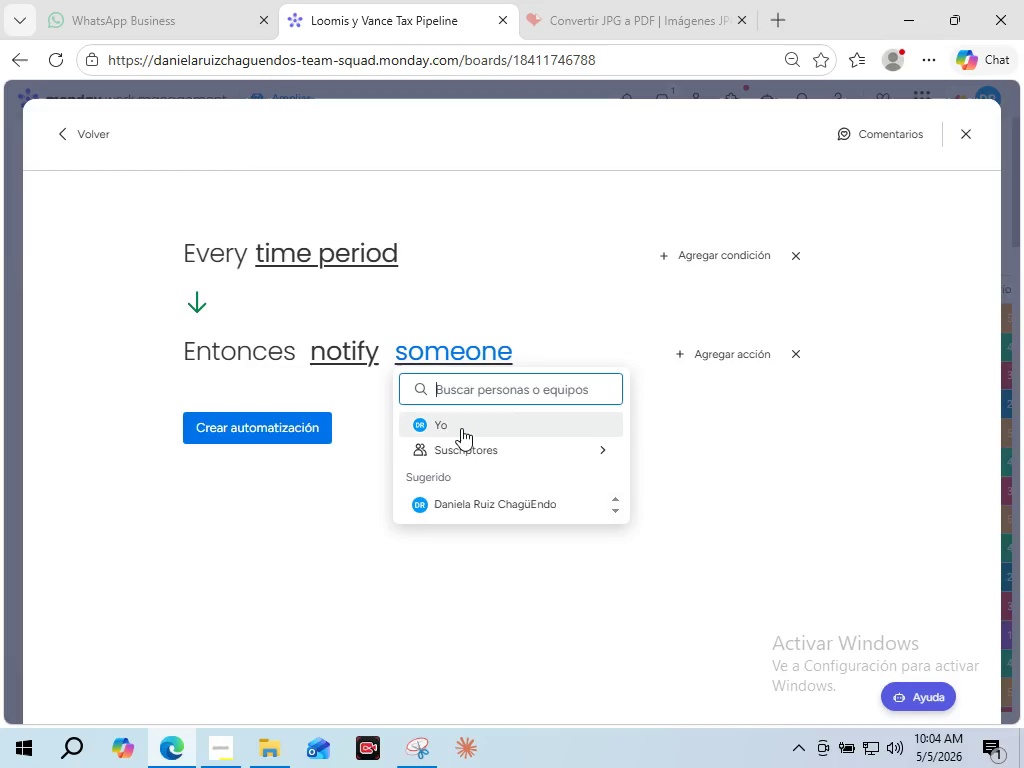 
left_click([461, 428])
 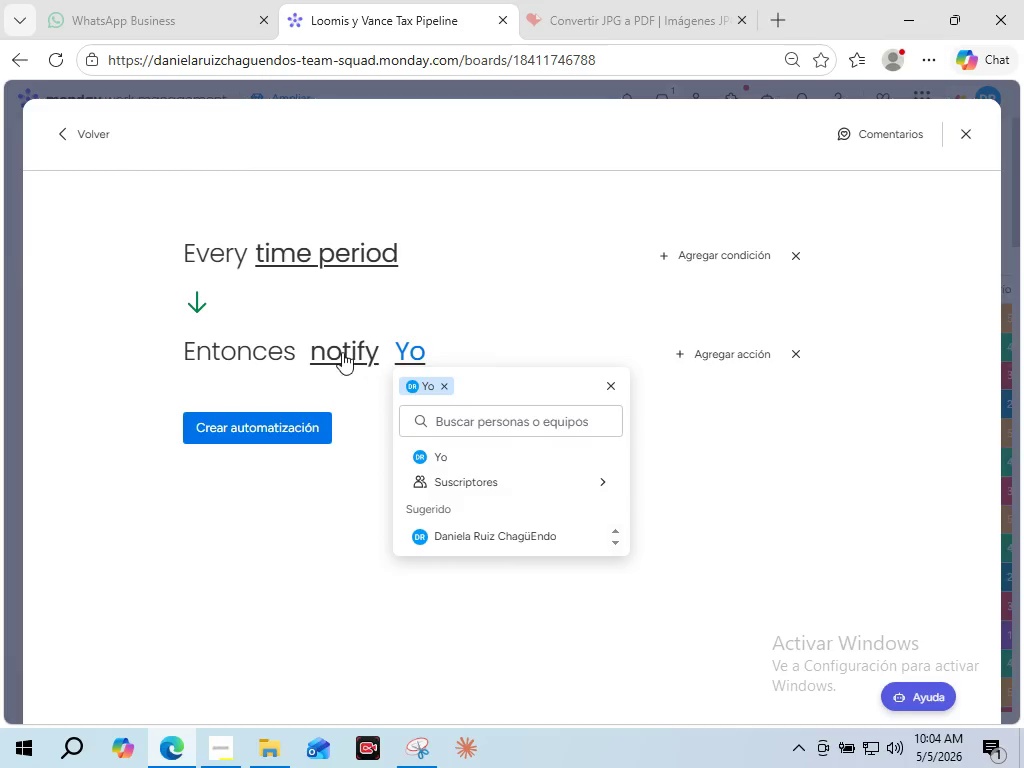 
left_click([342, 352])
 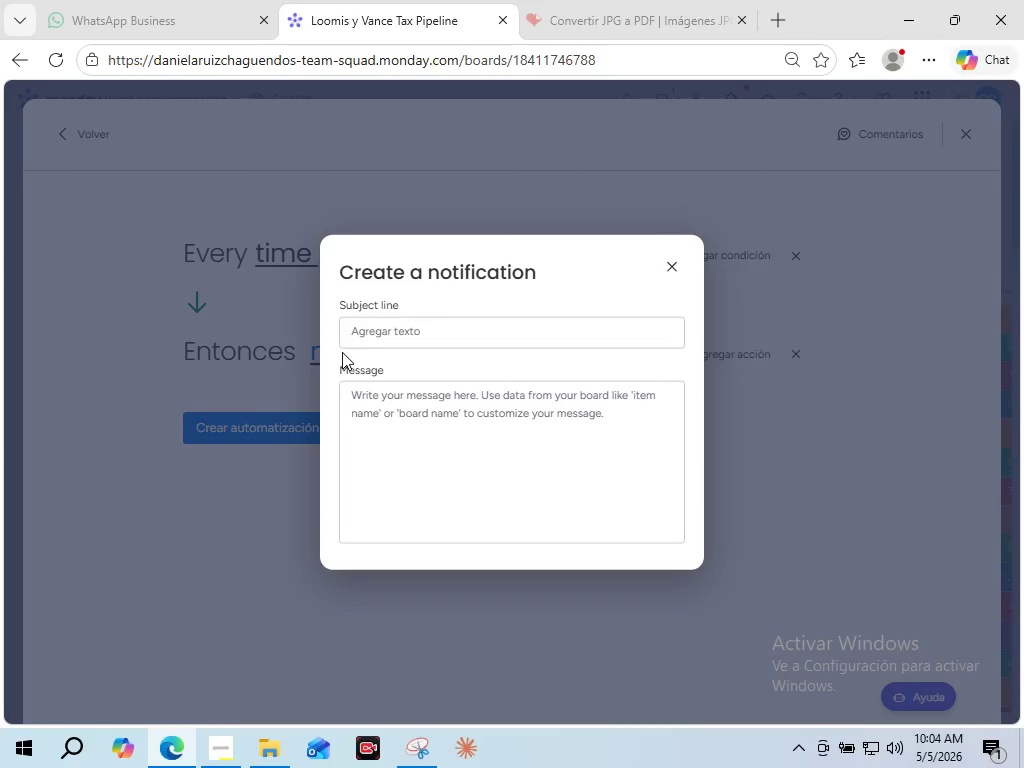 
left_click([411, 422])
 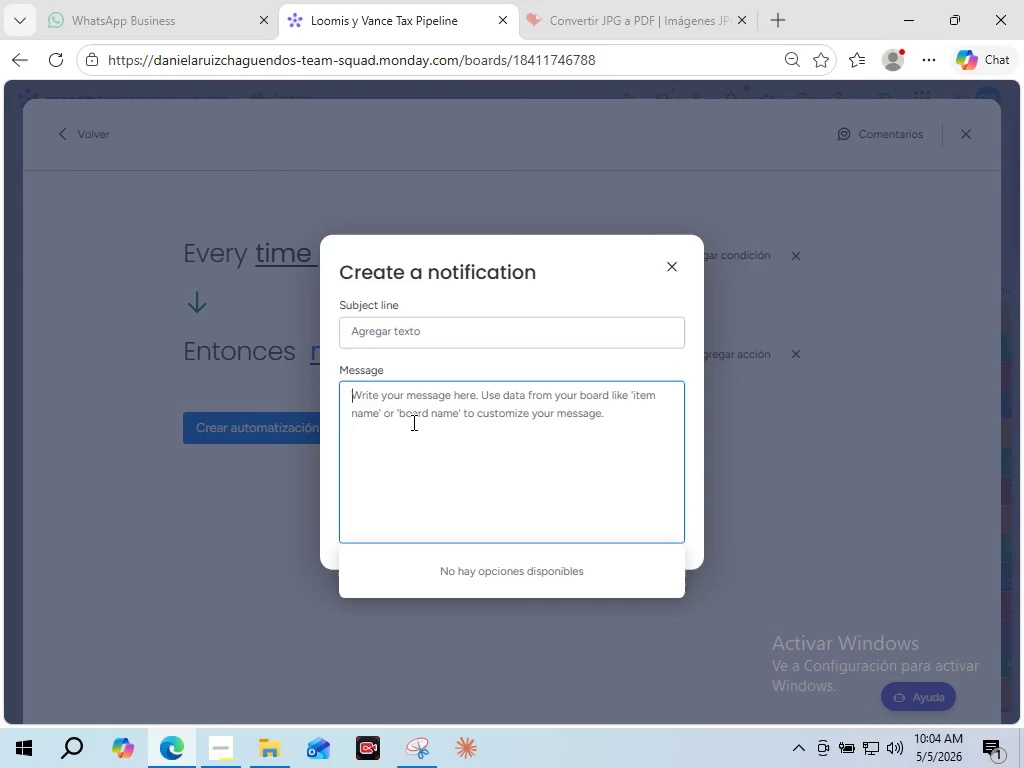 
type(STALE)
 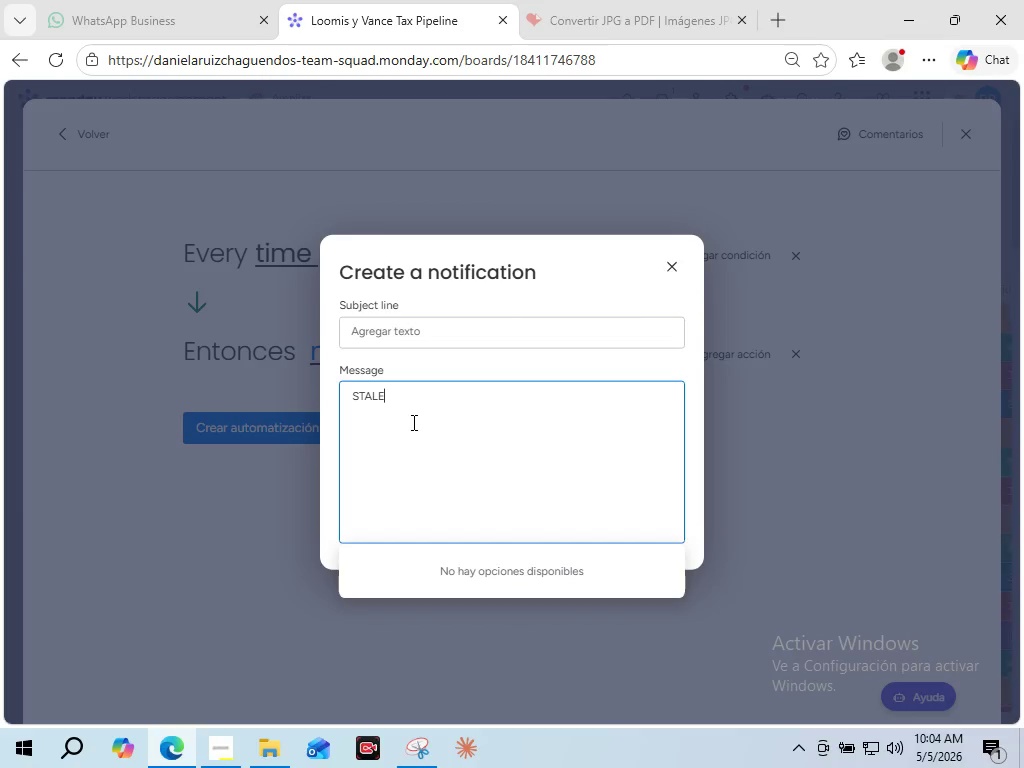 
type( FILE ALERT)
 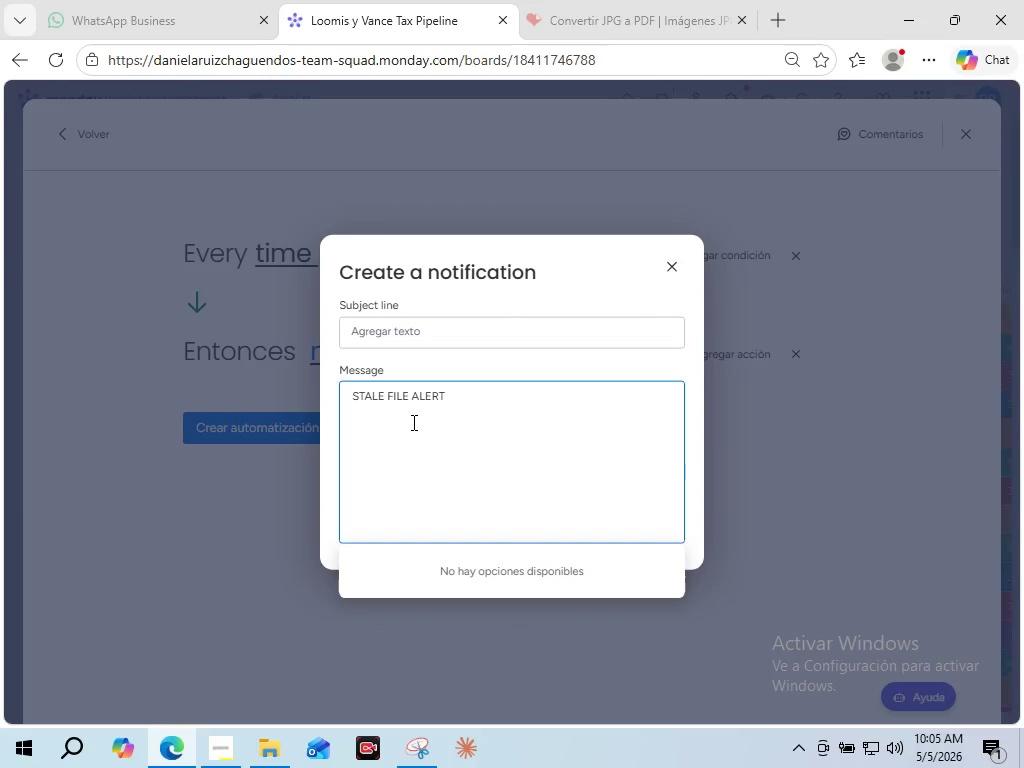 
key(Enter)
 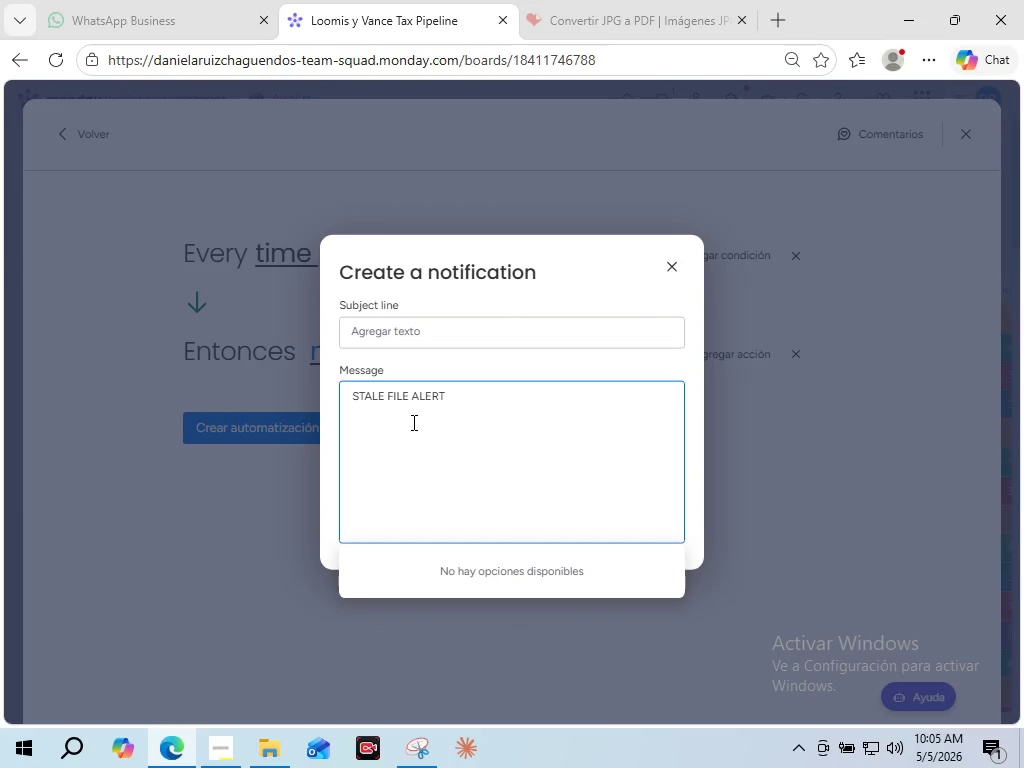 
type(})
key(Backspace)
type({Item Na)
key(Backspace)
key(Backspace)
type(nane)
key(Backspace)
key(Backspace)
type(me} has been in CPA REVIE)
key(Backspace)
key(Backspace)
key(Backspace)
key(Backspace)
key(Backspace)
type(eevi)
key(Backspace)
key(Backspace)
key(Backspace)
key(Backspace)
key(Backspace)
type( review y )
key(Backspace)
key(Backspace)
type(for more ta)
key(Backspace)
type(han 5 days. please review immeda)
key(Backspace)
type(iatelyy)
key(Backspace)
 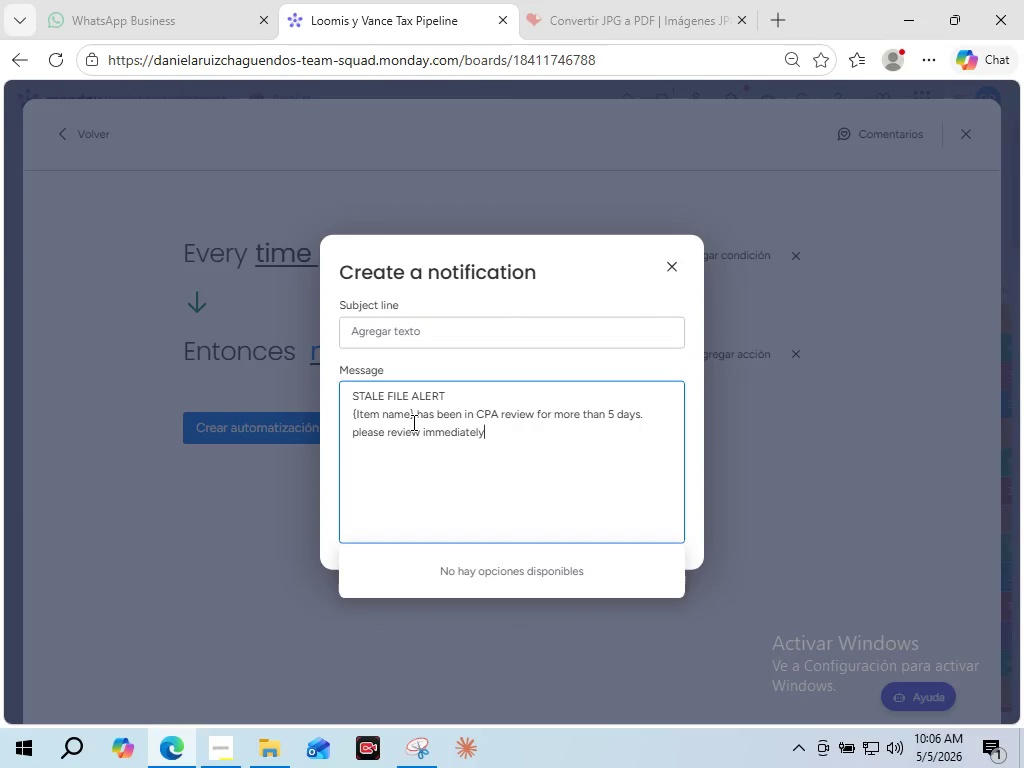 
left_click([136, 682])
 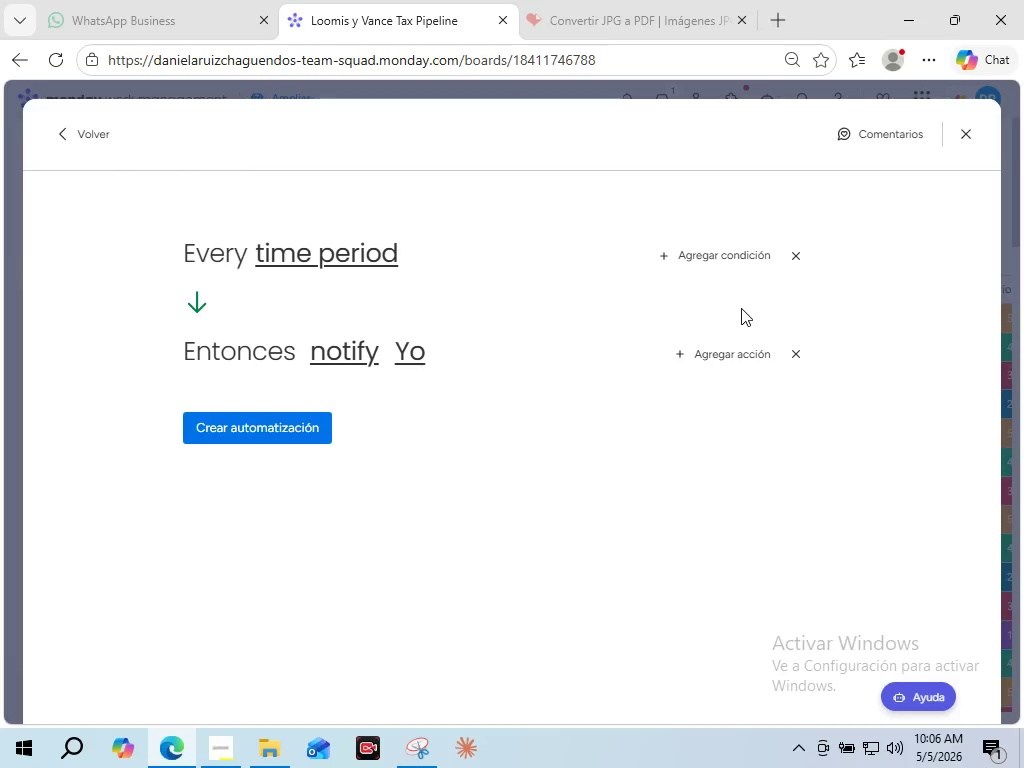 
left_click([703, 253])
 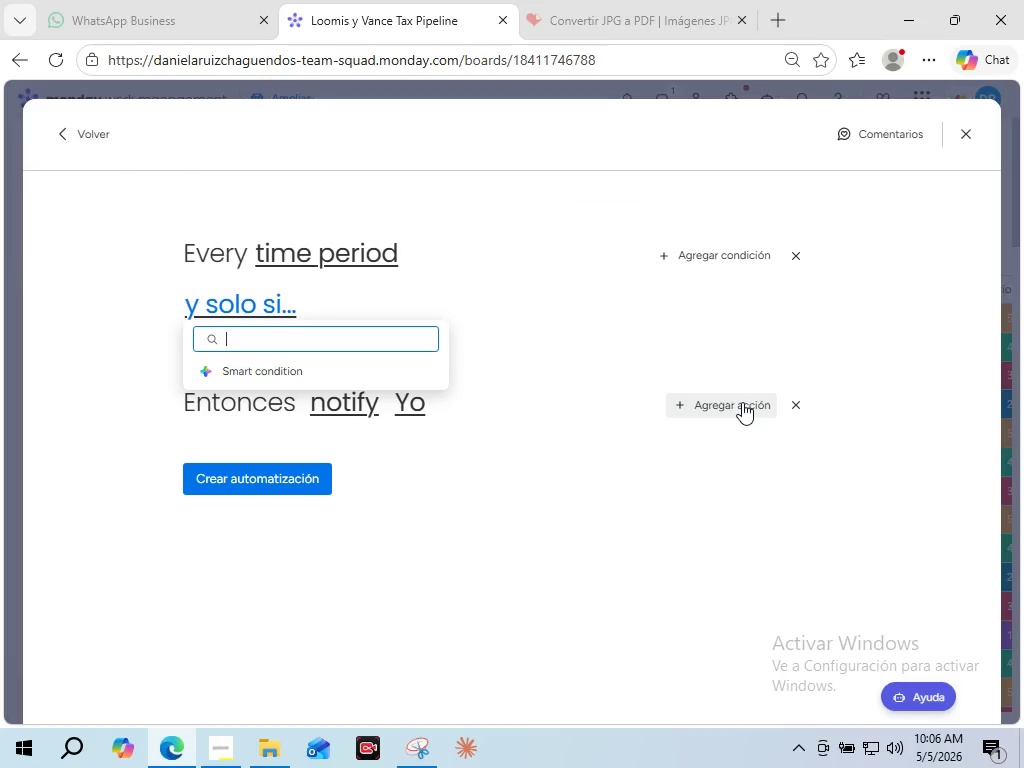 
wait(8.72)
 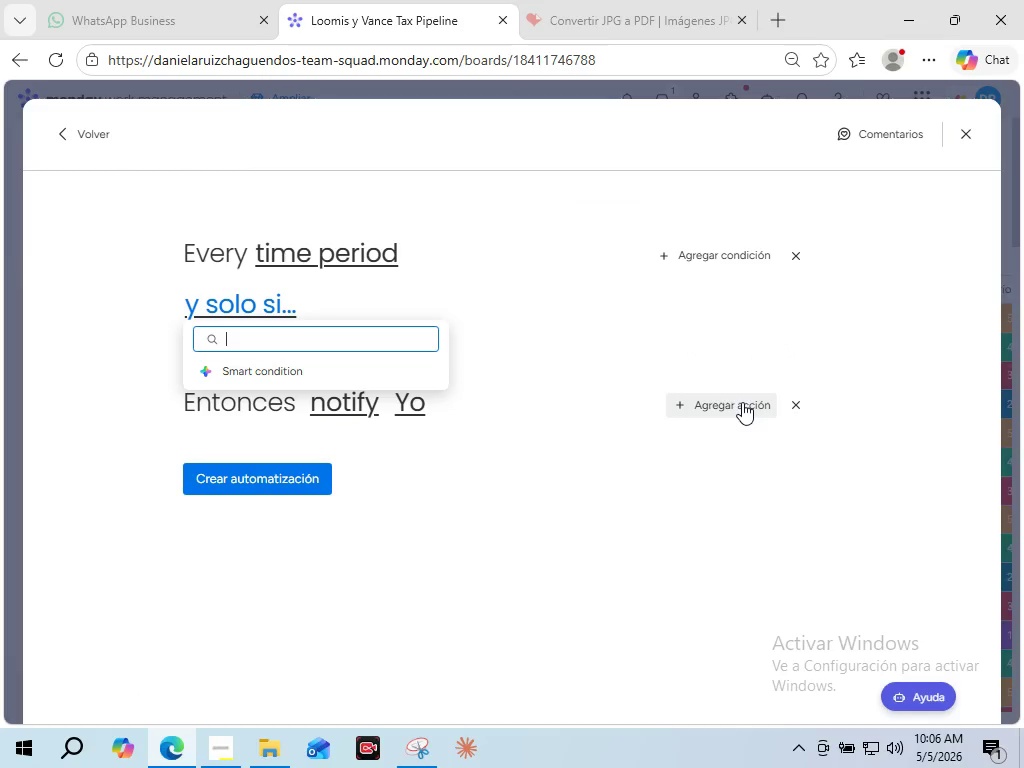 
type(Workflow)
 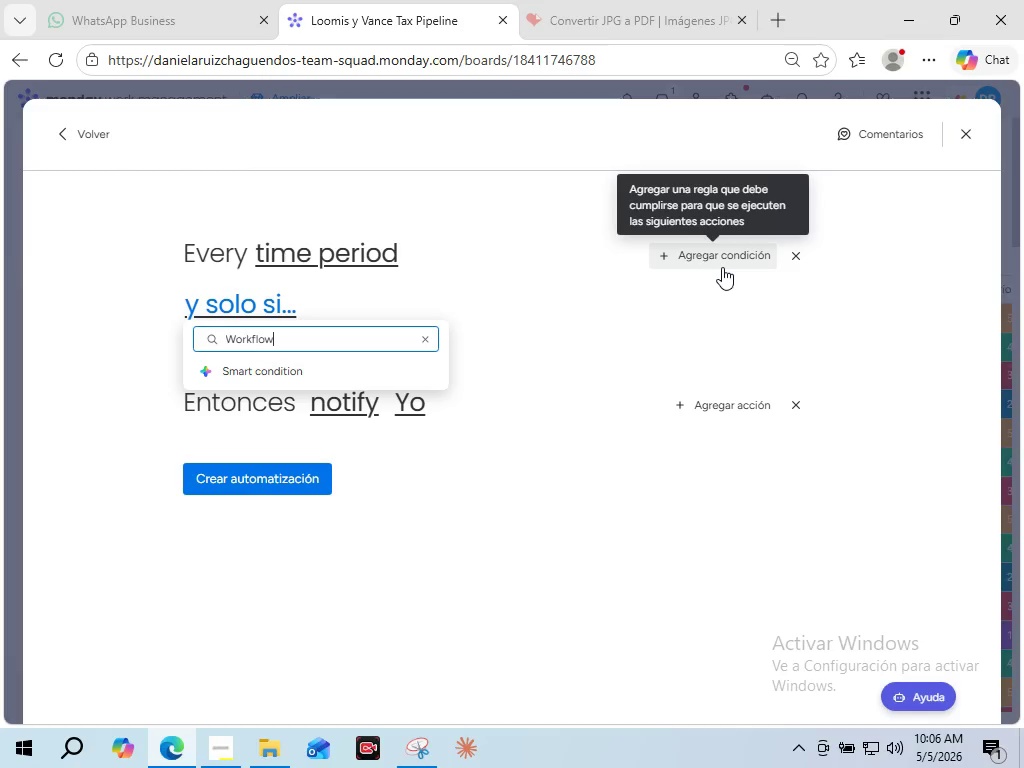 
wait(29.42)
 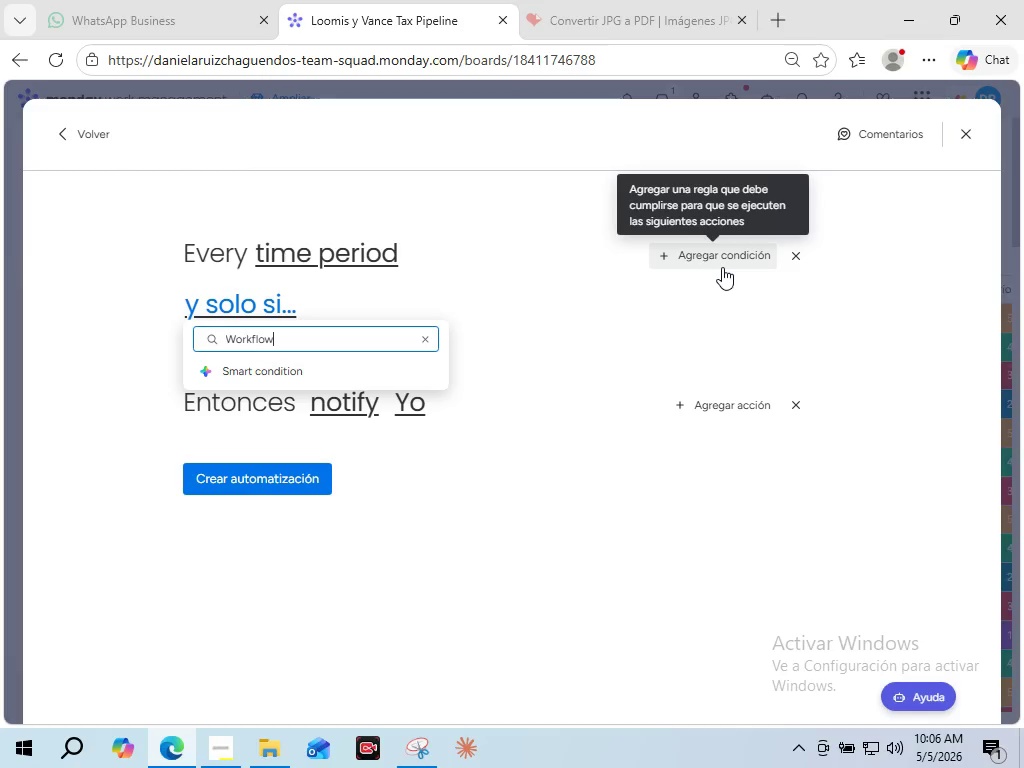 
hold_key(key=Backspace, duration=1.0)
 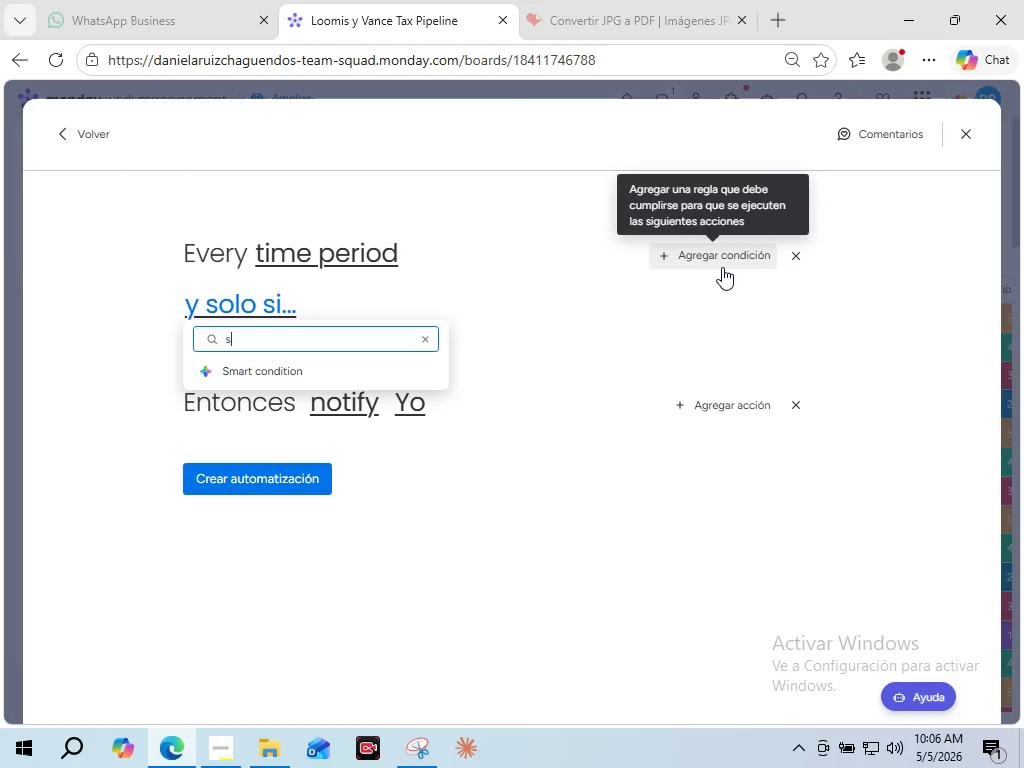 
type(stat)
 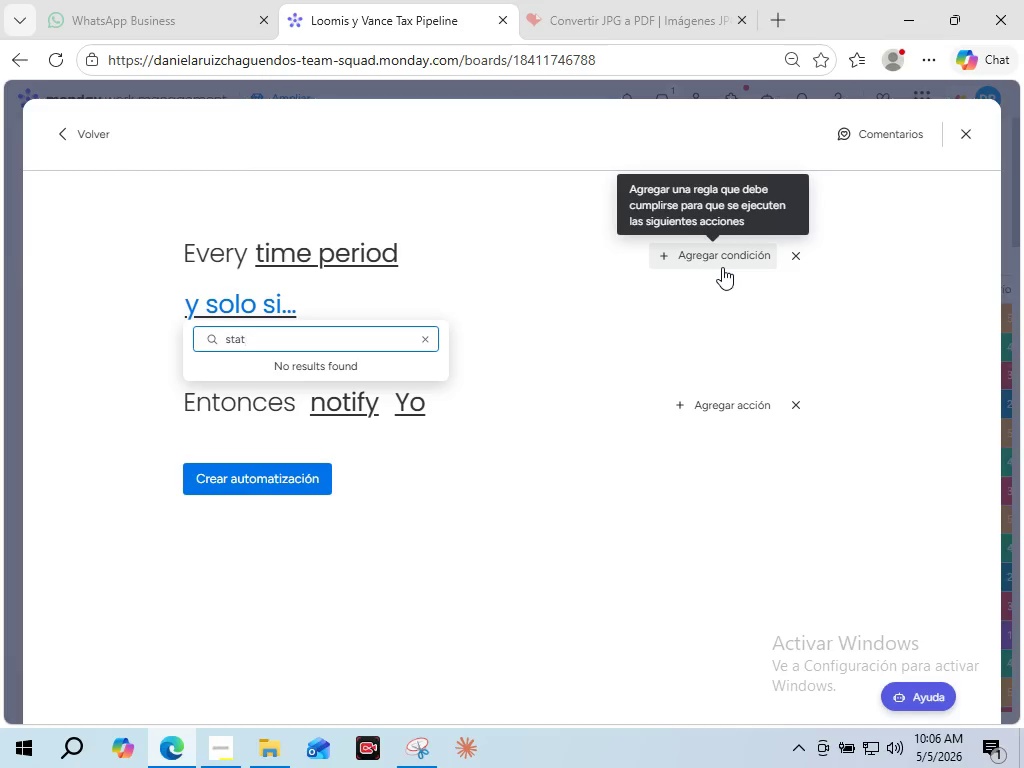 
wait(7.55)
 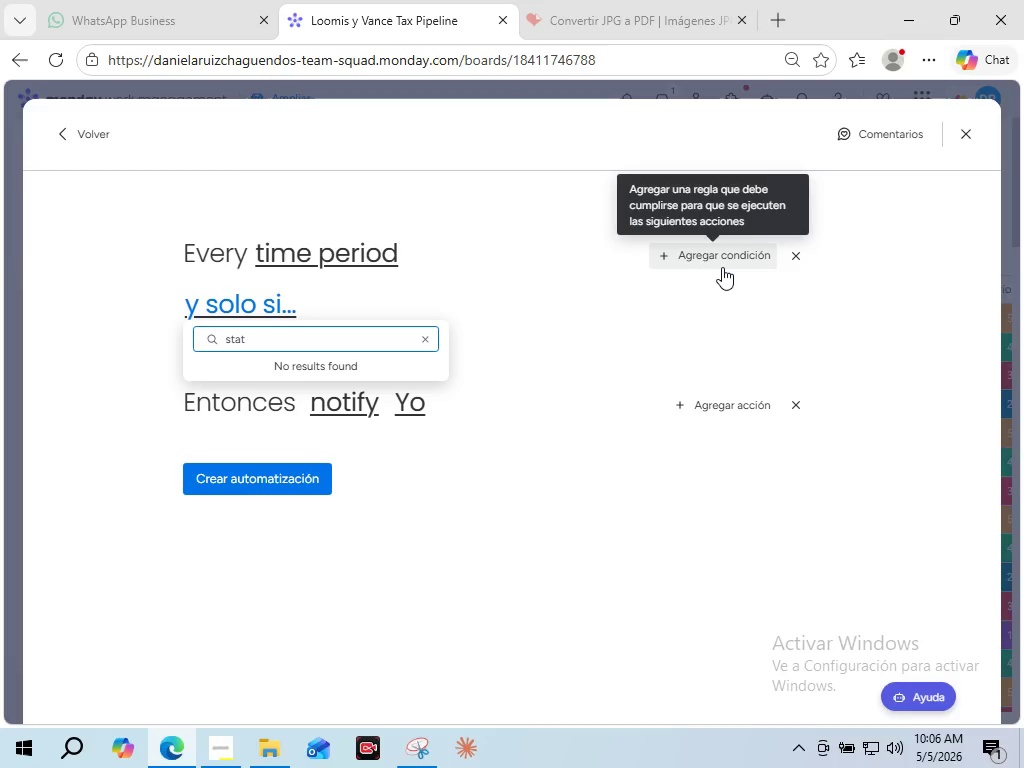 
key(U)
 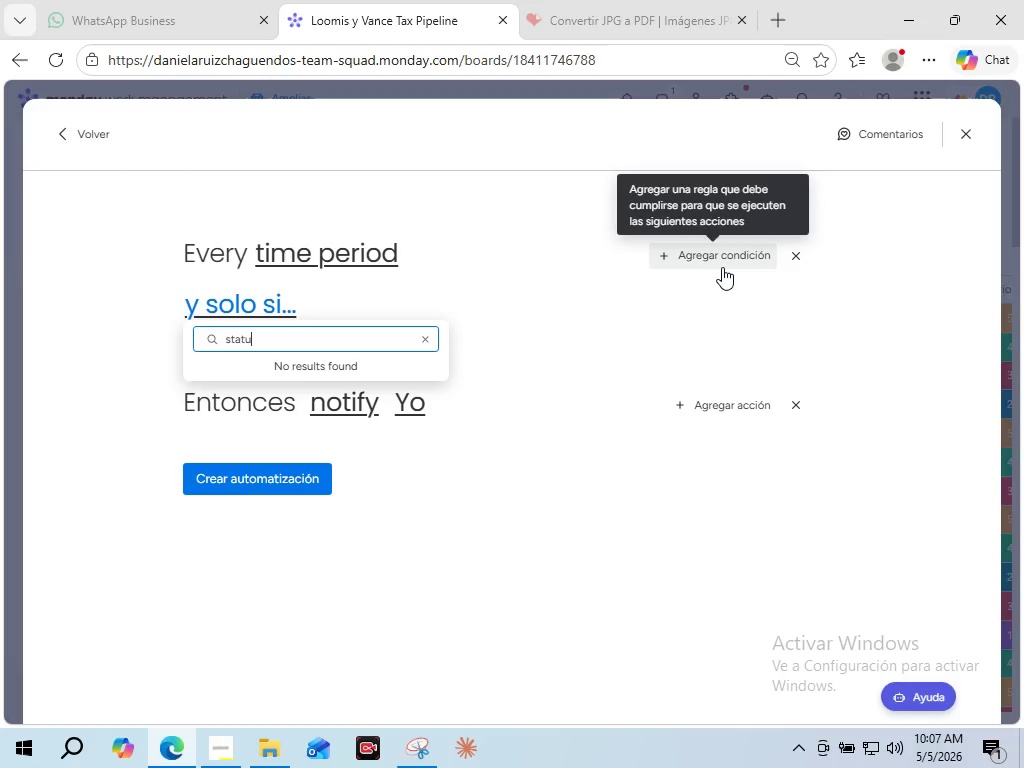 
wait(29.22)
 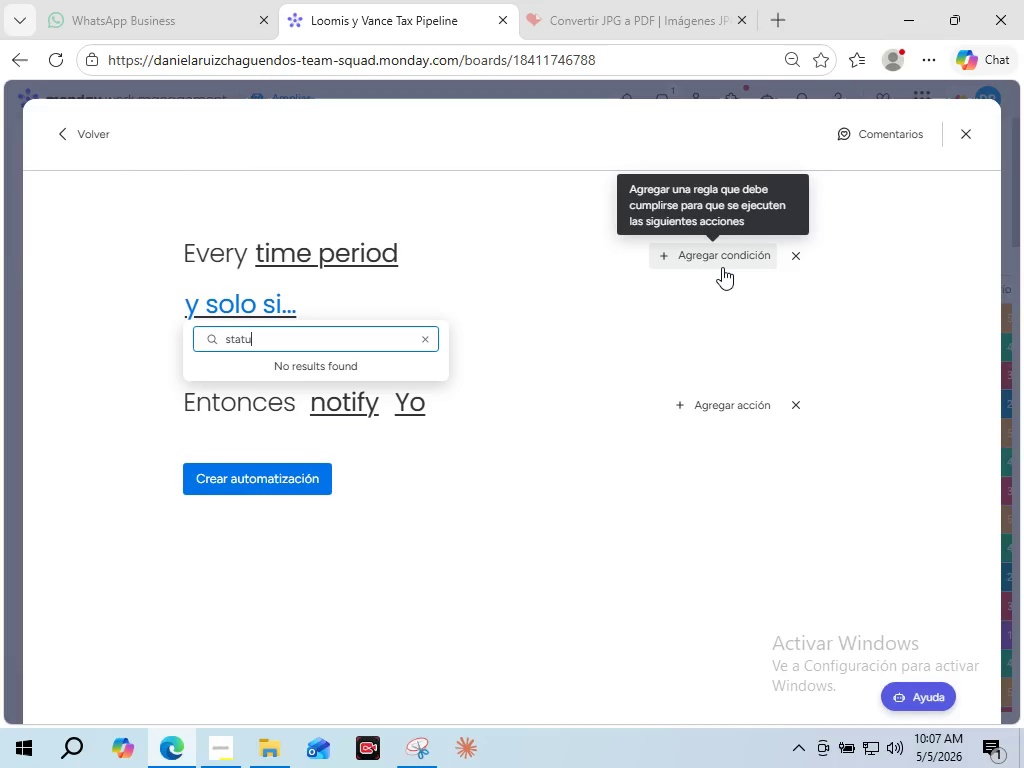 
left_click([358, 257])
 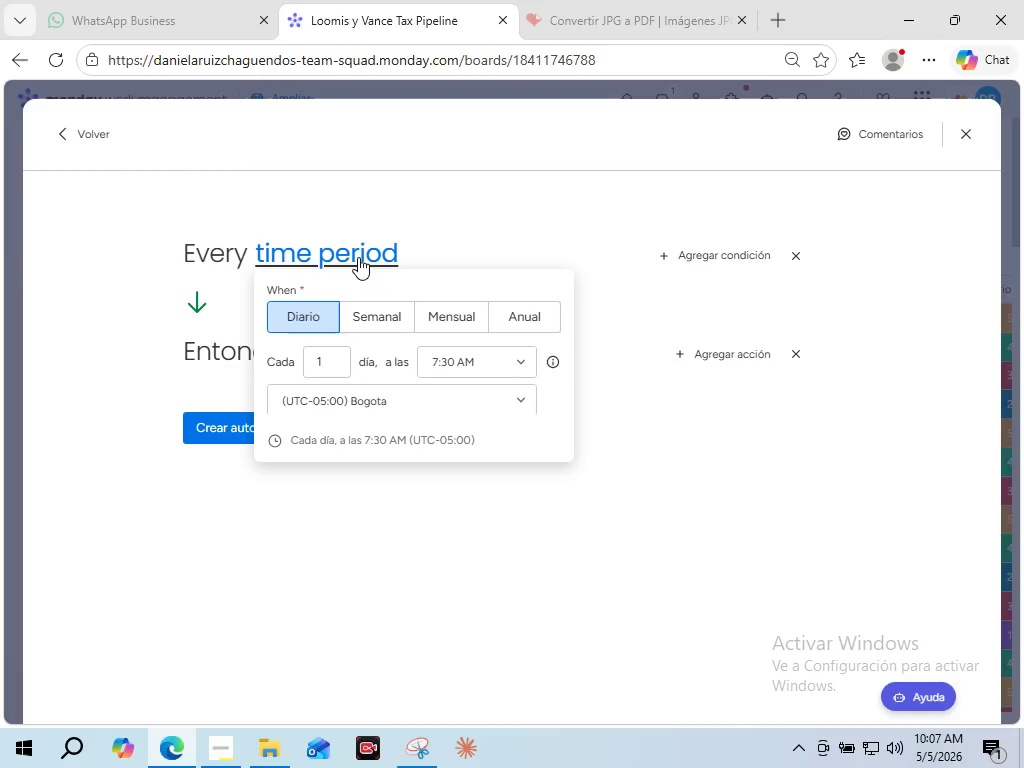 
wait(28.16)
 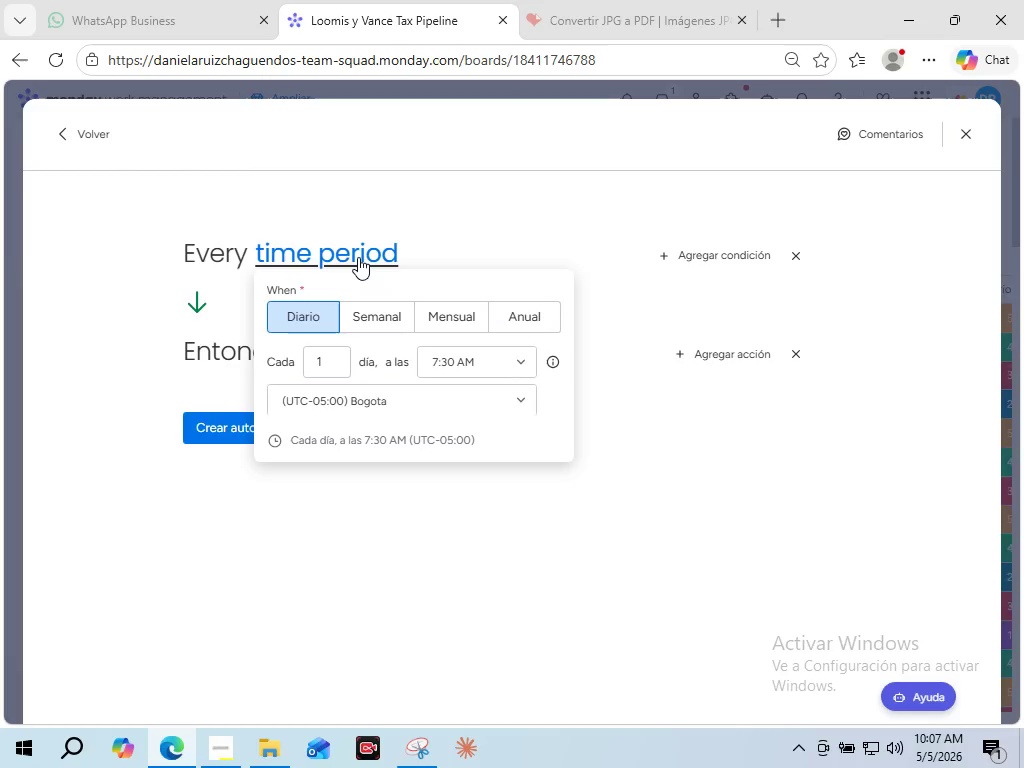 
left_click([137, 341])
 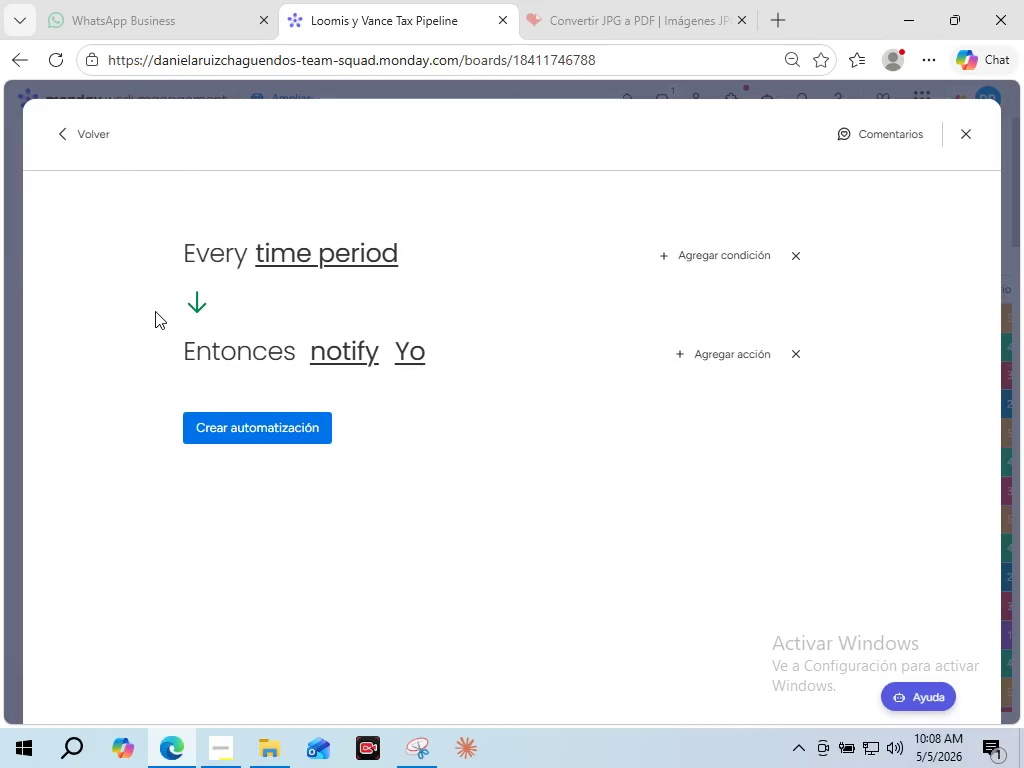 
wait(6.5)
 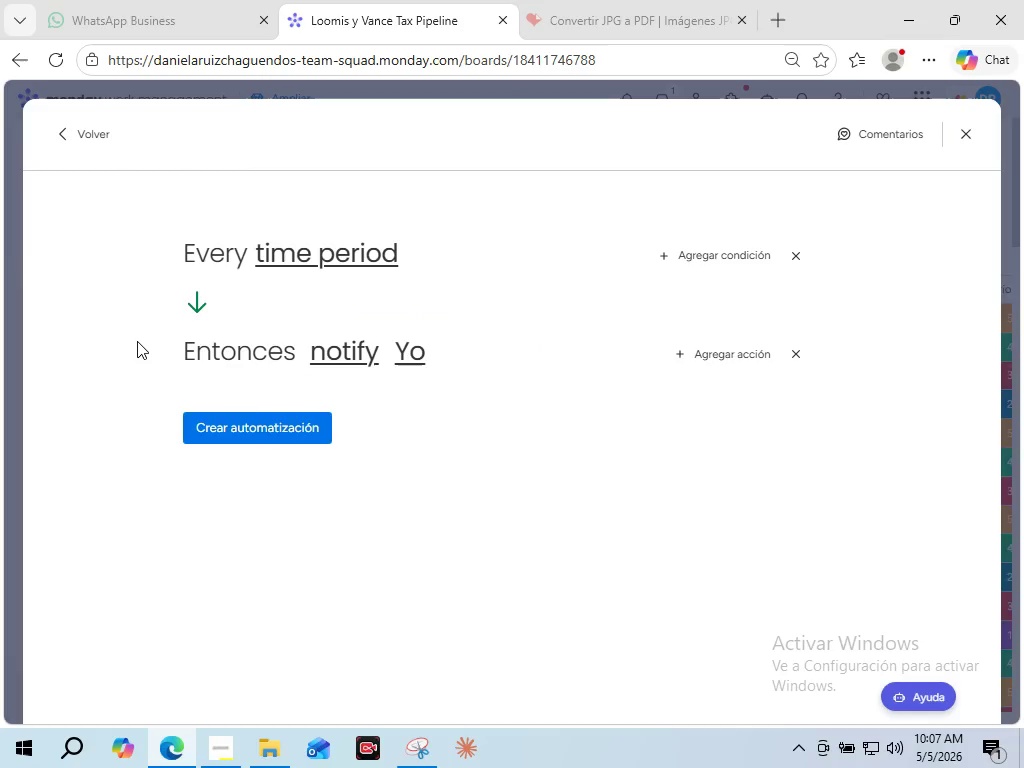 
left_click([742, 248])
 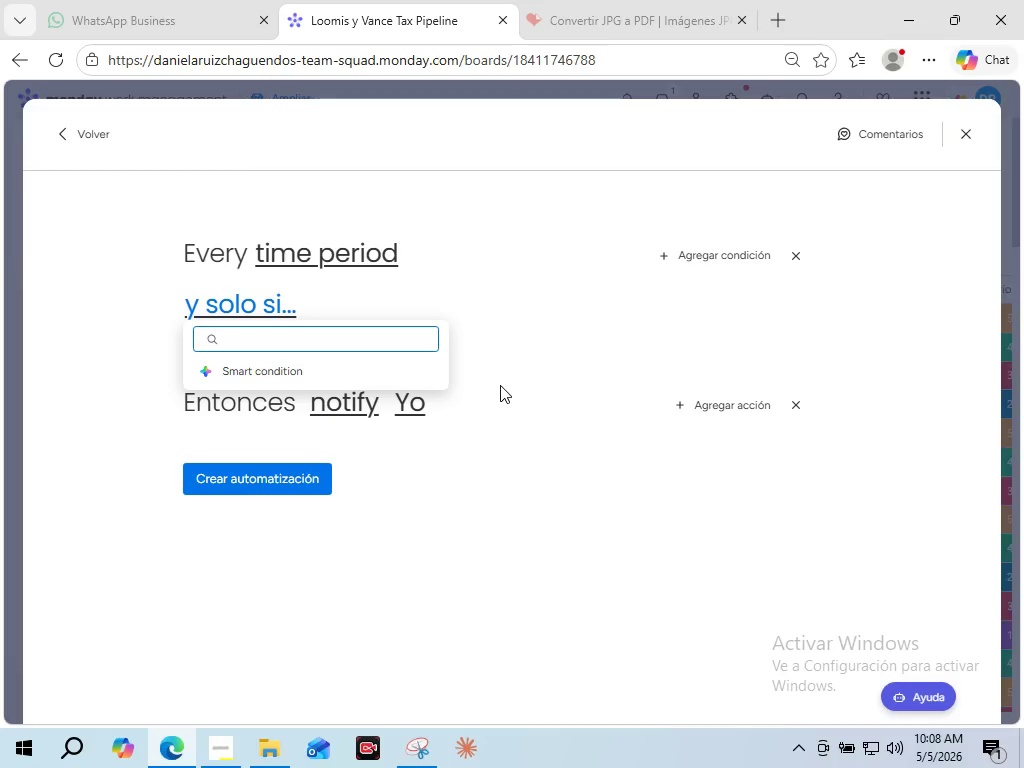 
wait(29.41)
 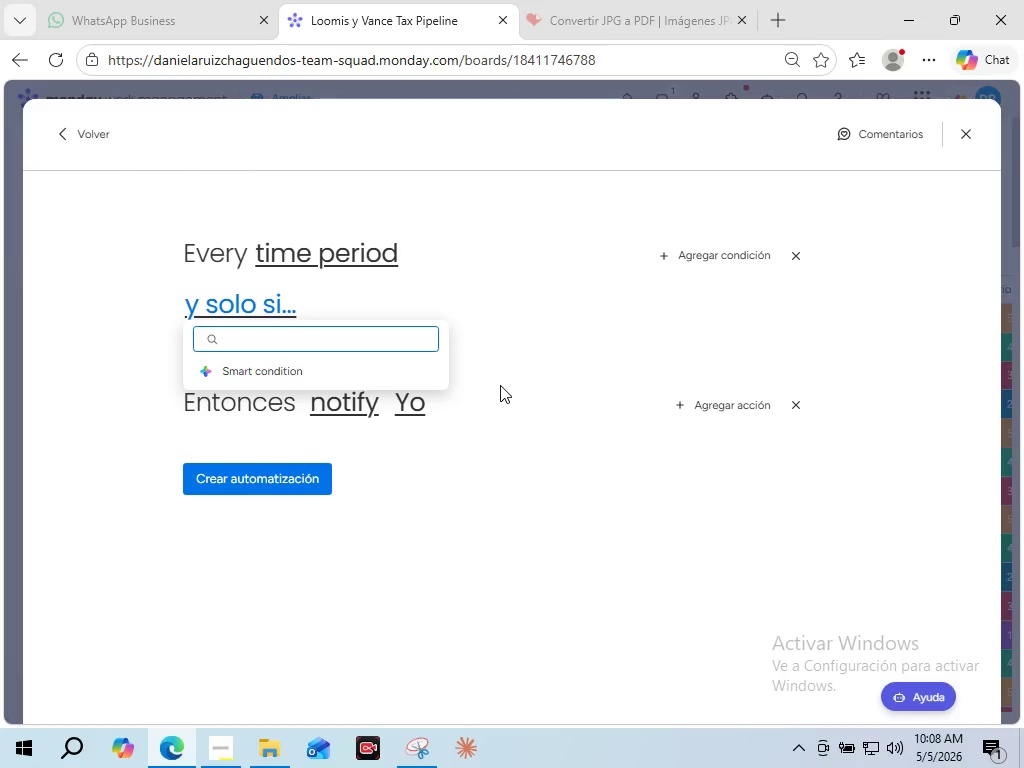 
left_click([245, 375])
 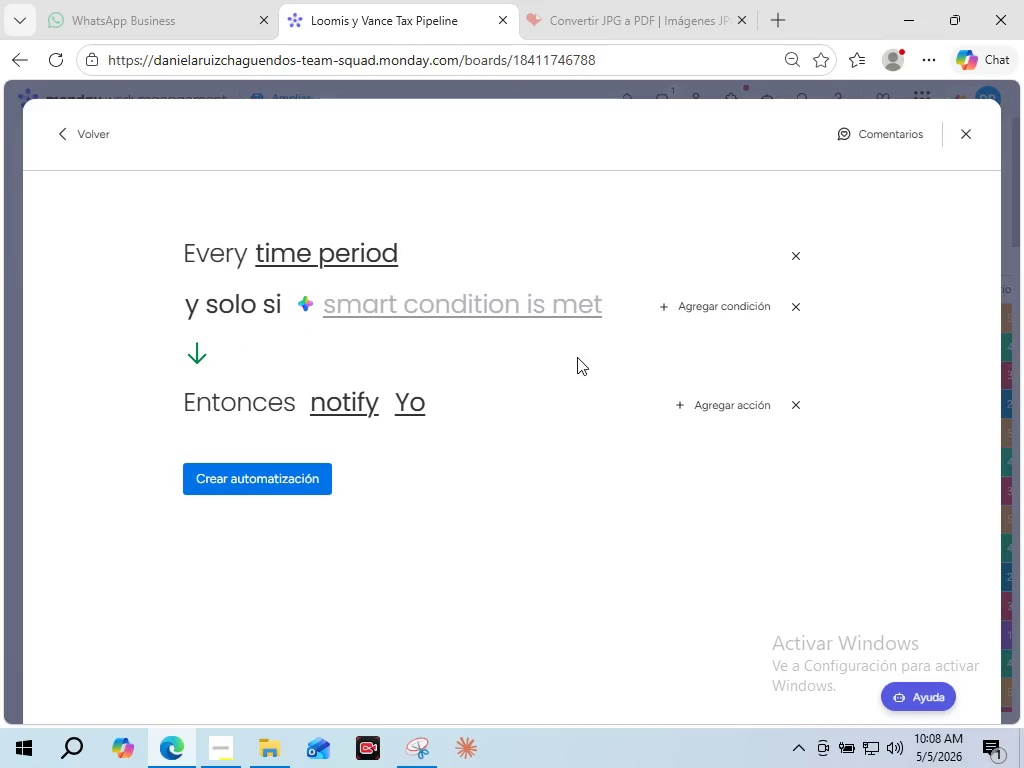 
left_click([497, 298])
 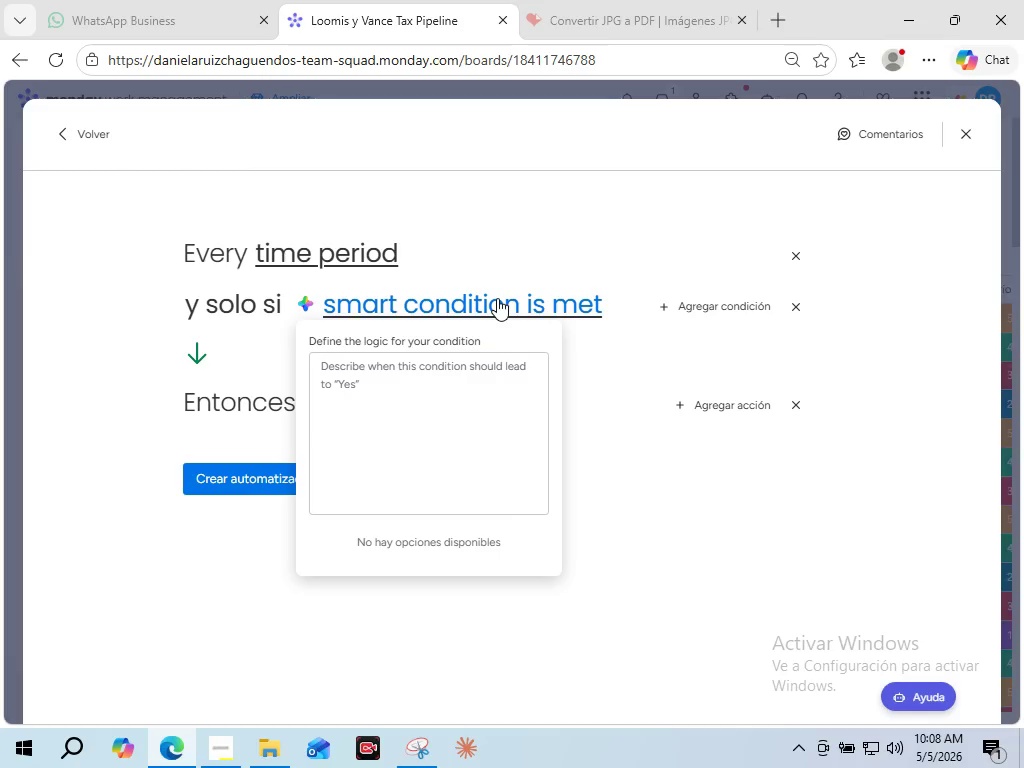 
wait(17.84)
 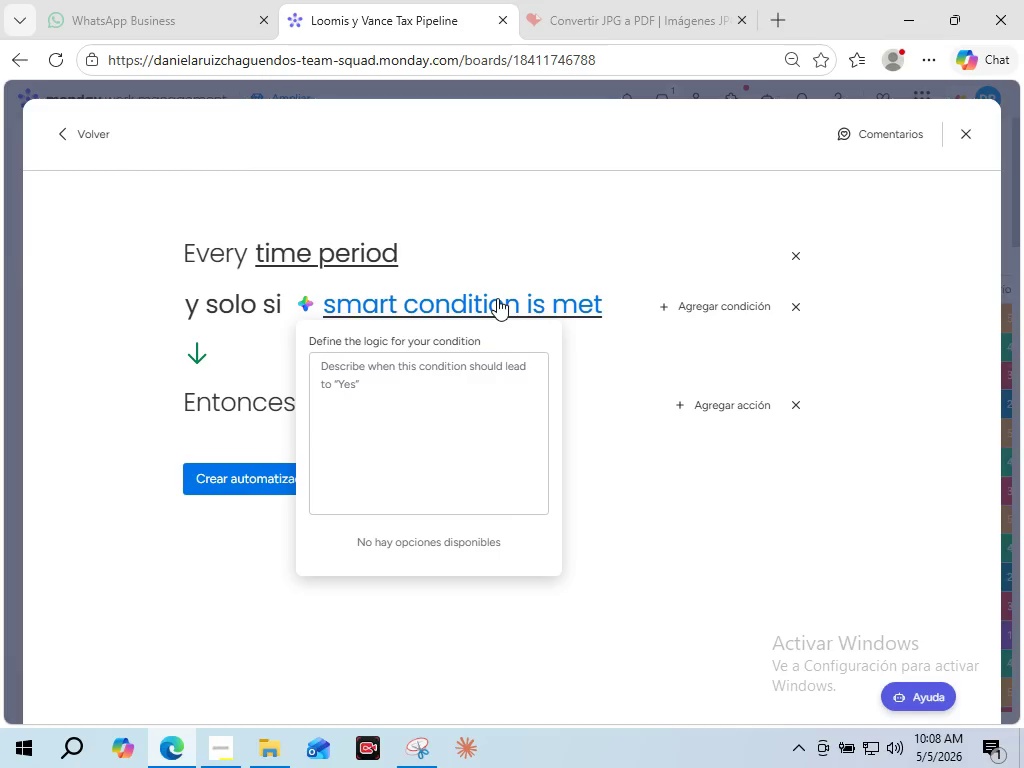 
left_click([457, 372])
 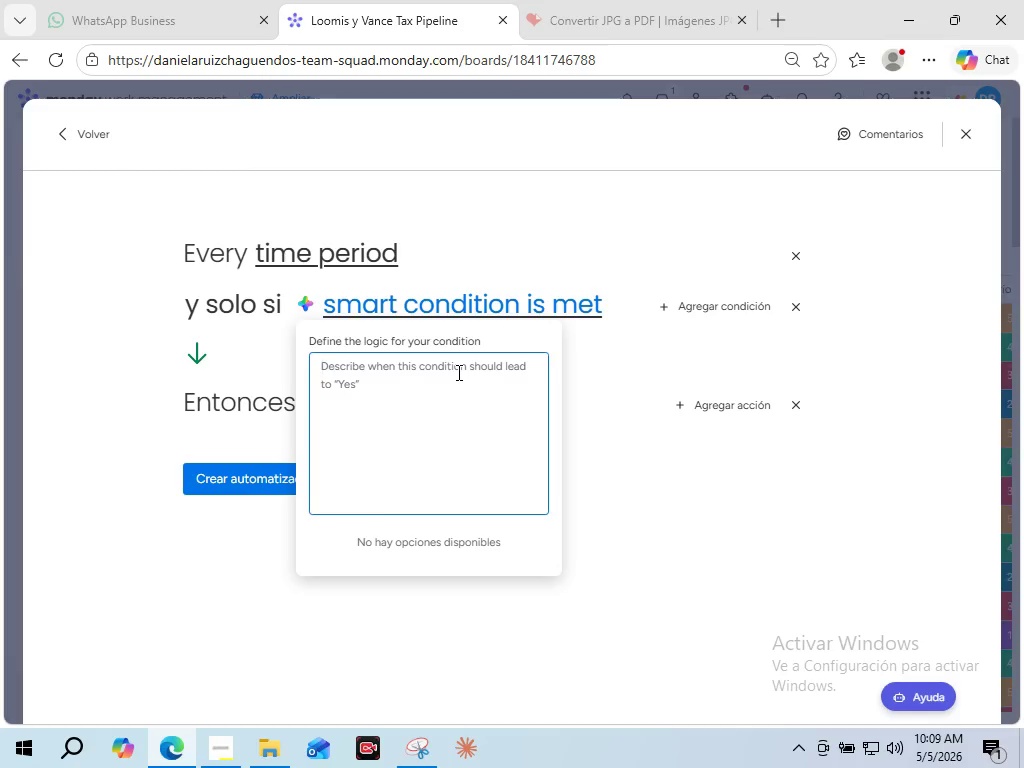 
wait(12.92)
 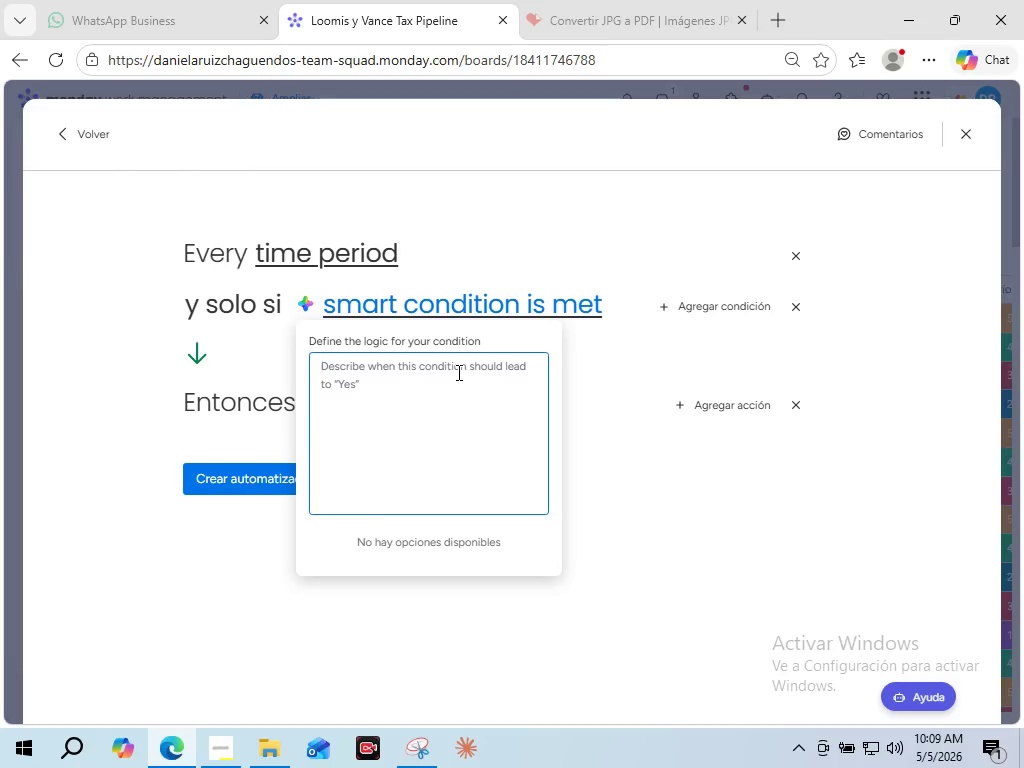 
type(Workflow Stage is CPA Review)
 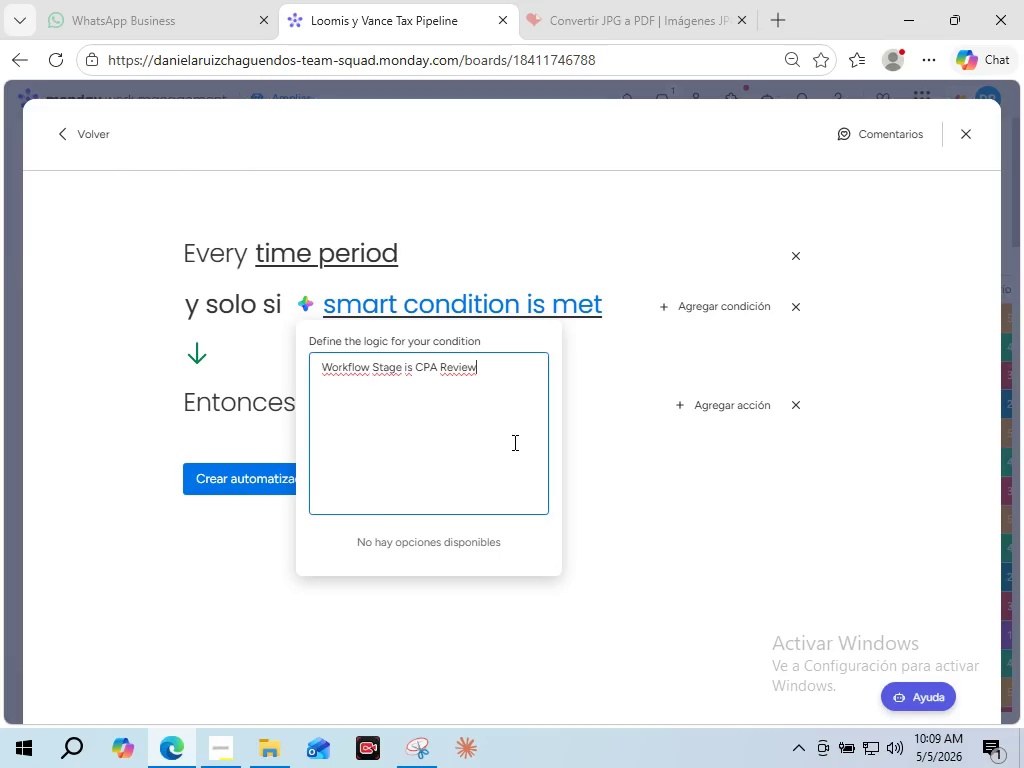 
wait(8.02)
 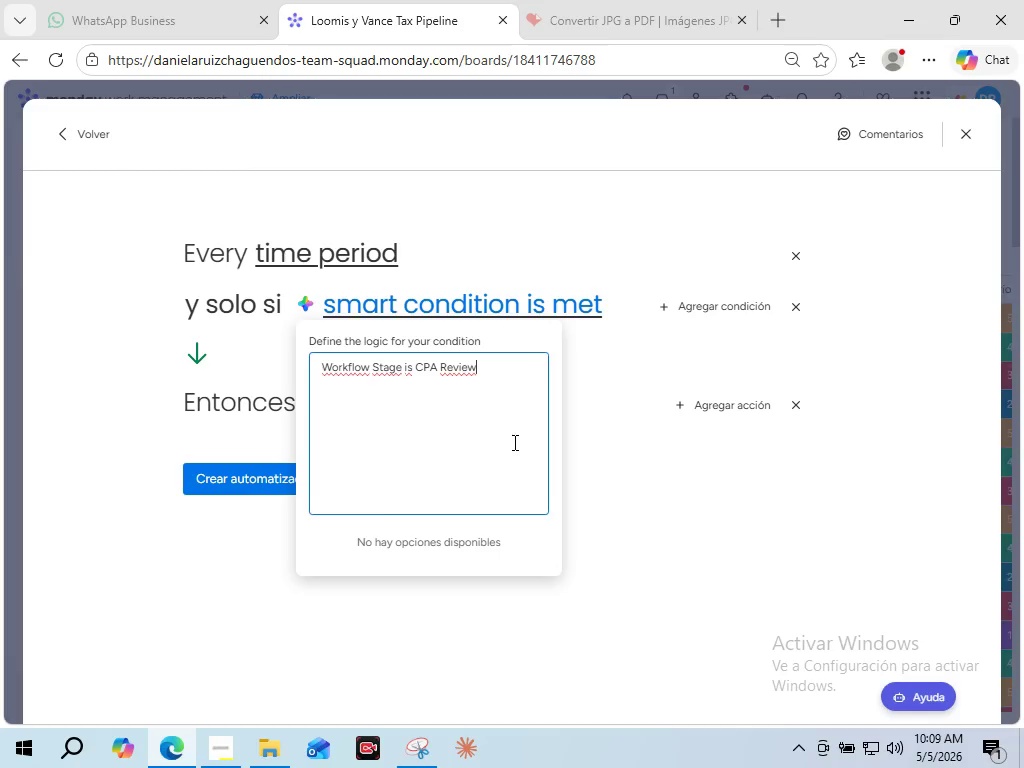 
left_click([687, 500])
 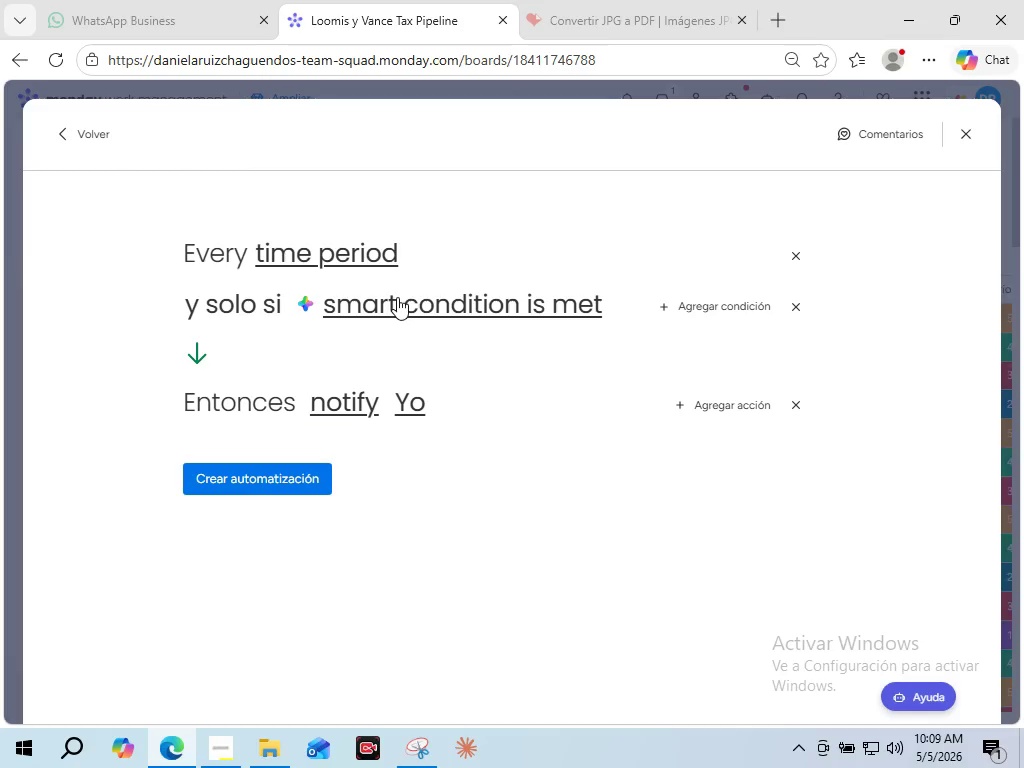 
left_click([398, 302])
 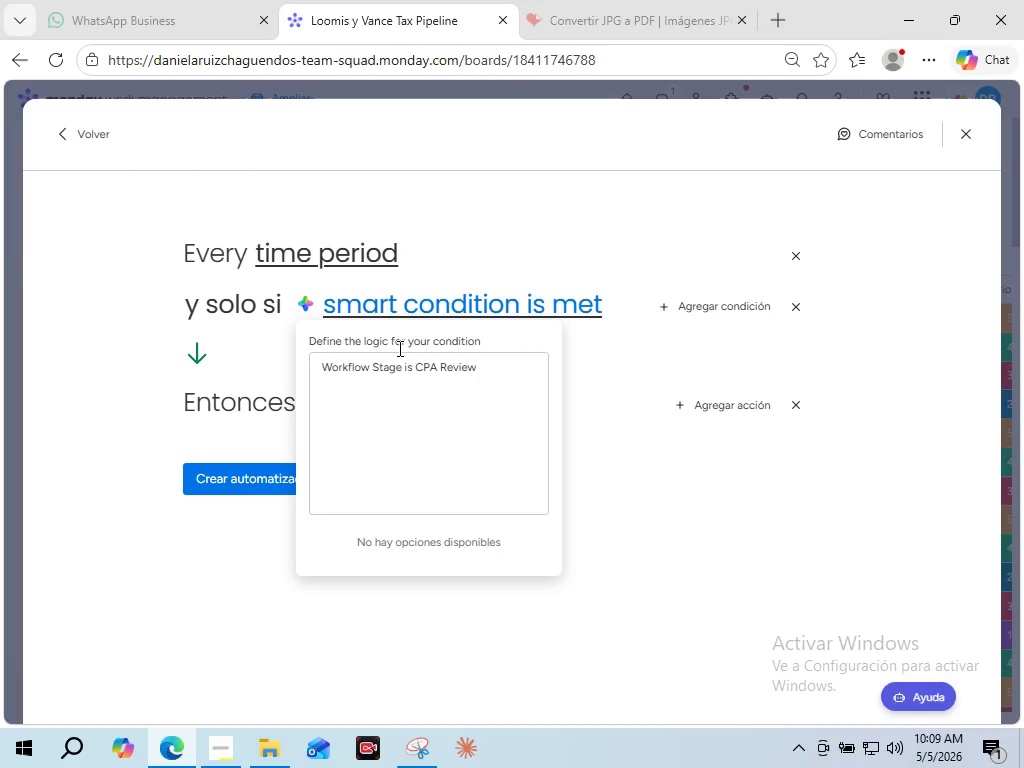 
left_click([401, 421])
 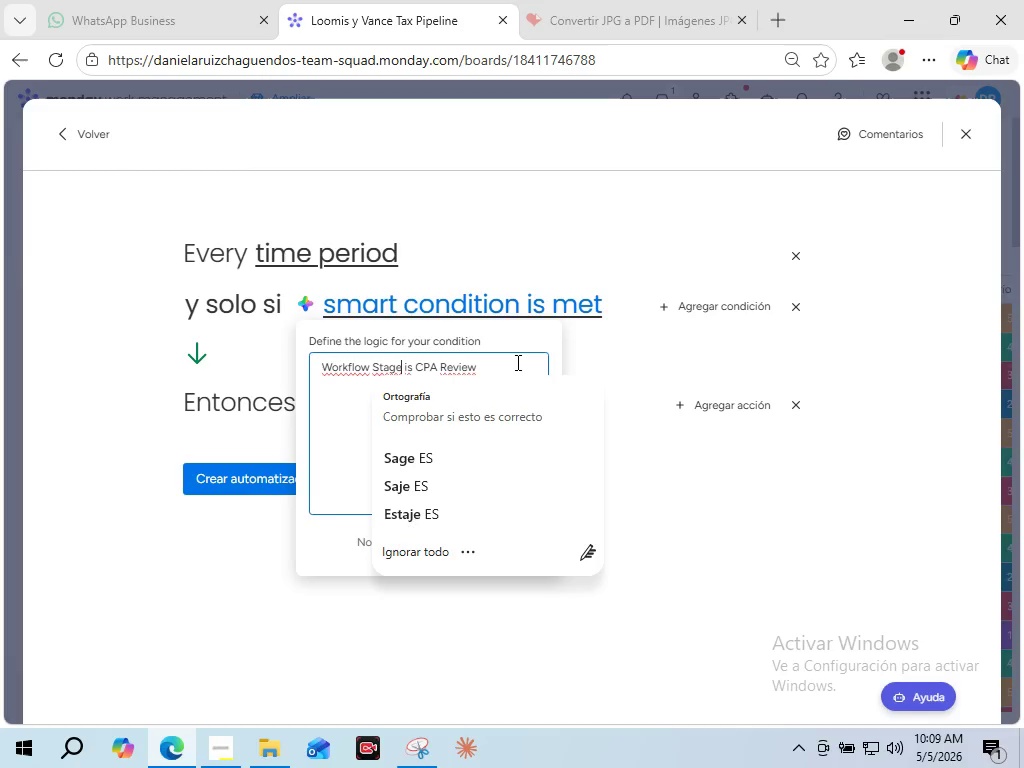 
left_click([508, 375])
 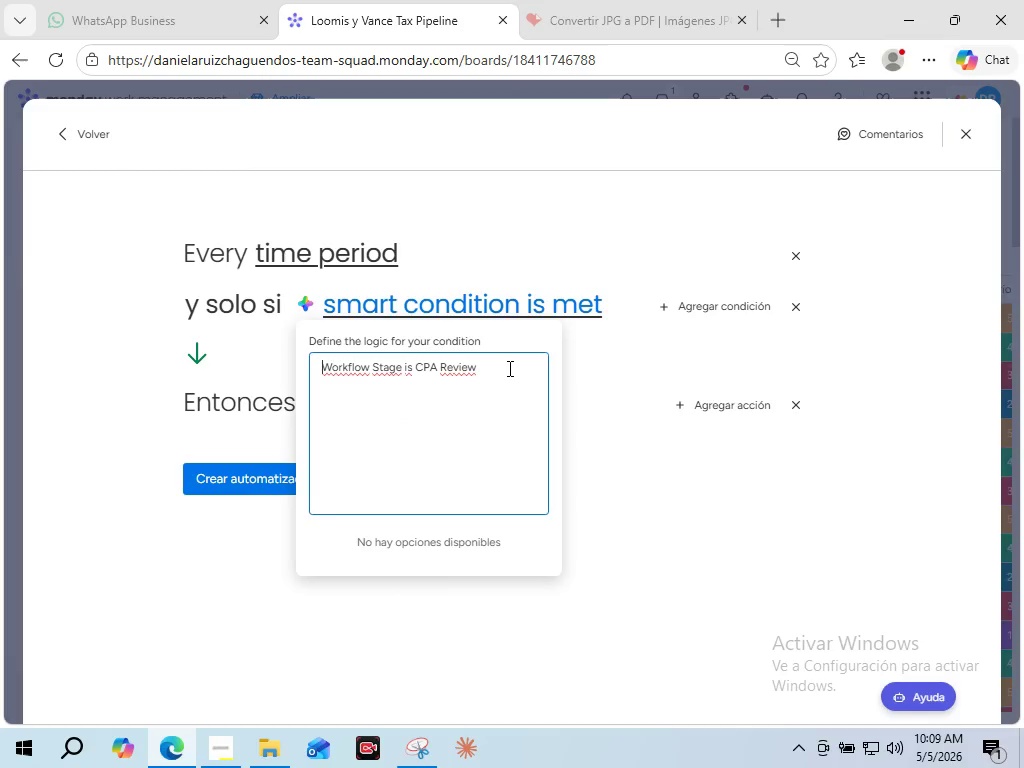 
left_click([508, 368])
 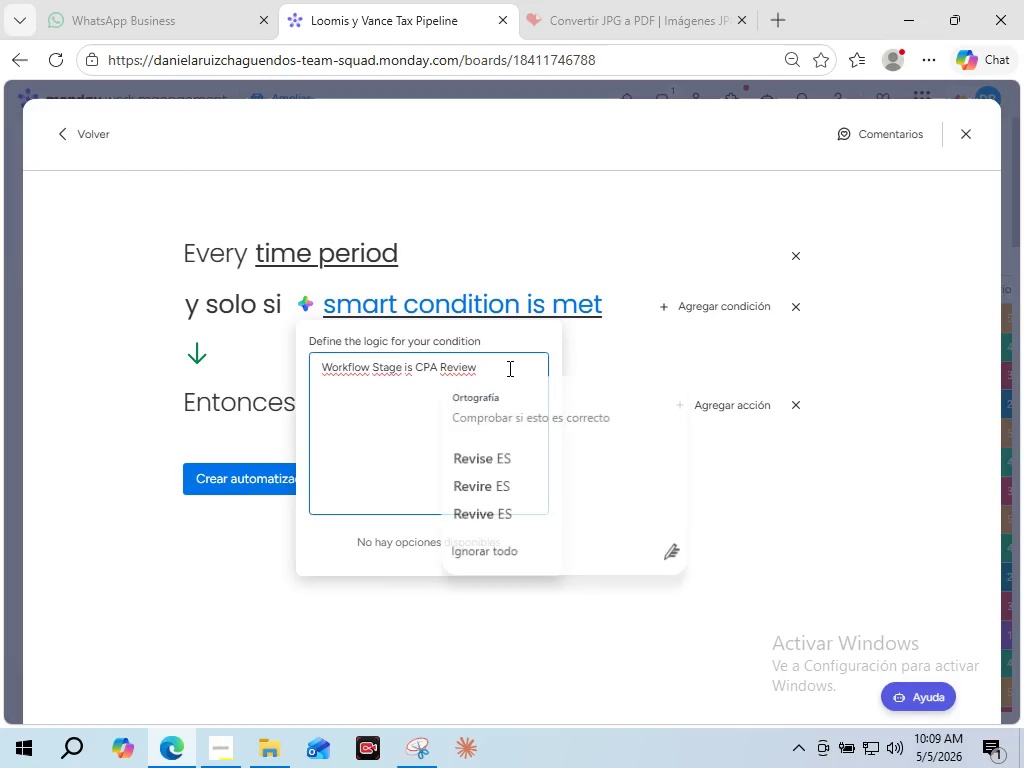 
key(Enter)
 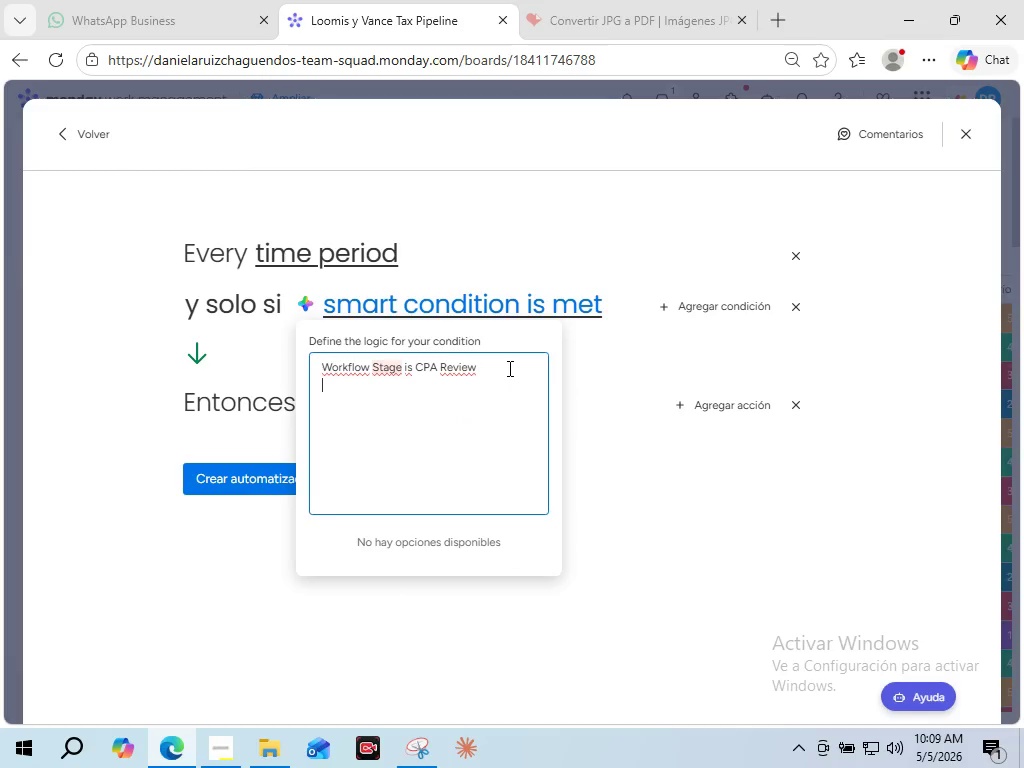 
key(Backspace)
 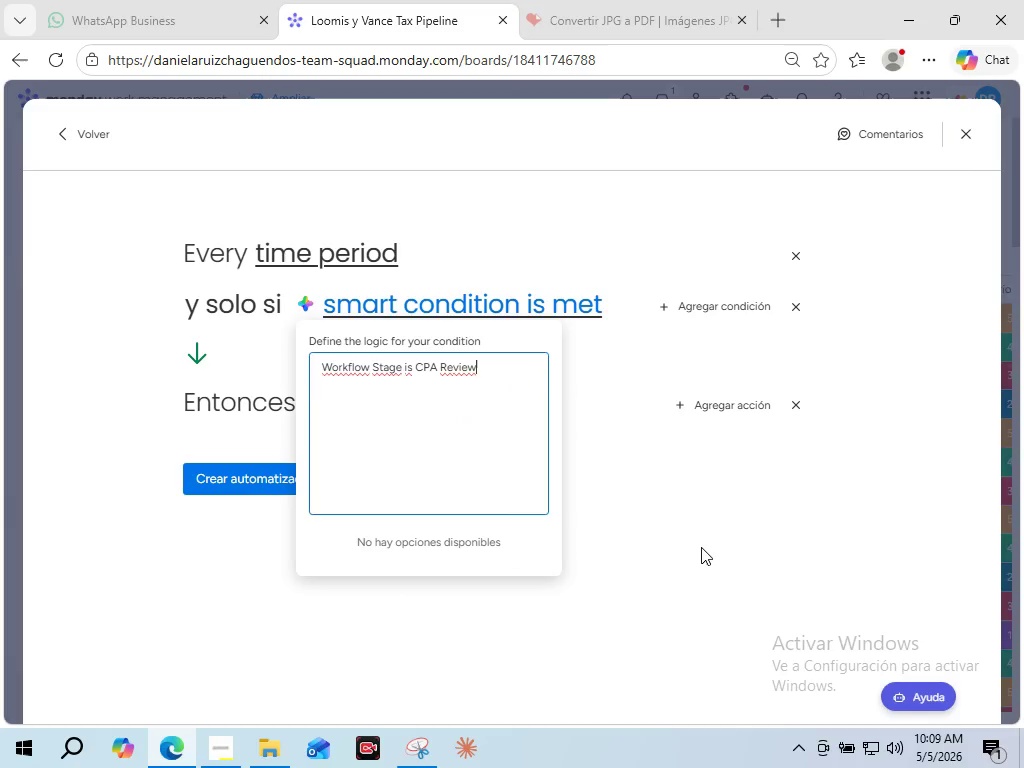 
left_click([701, 547])
 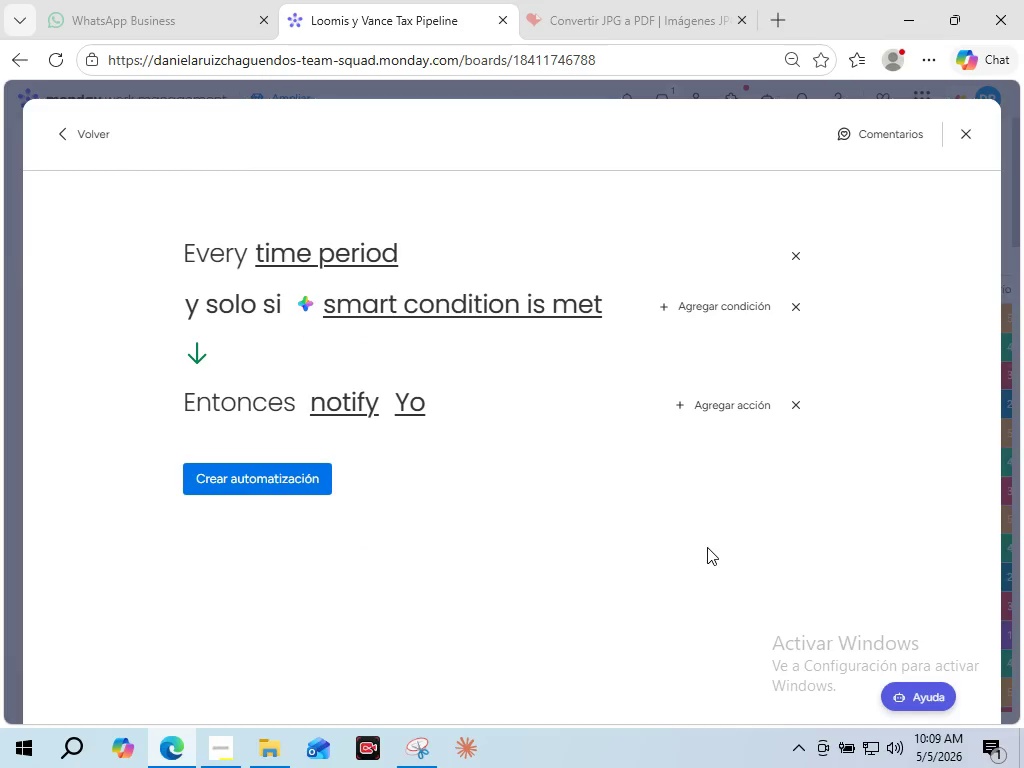 
wait(6.11)
 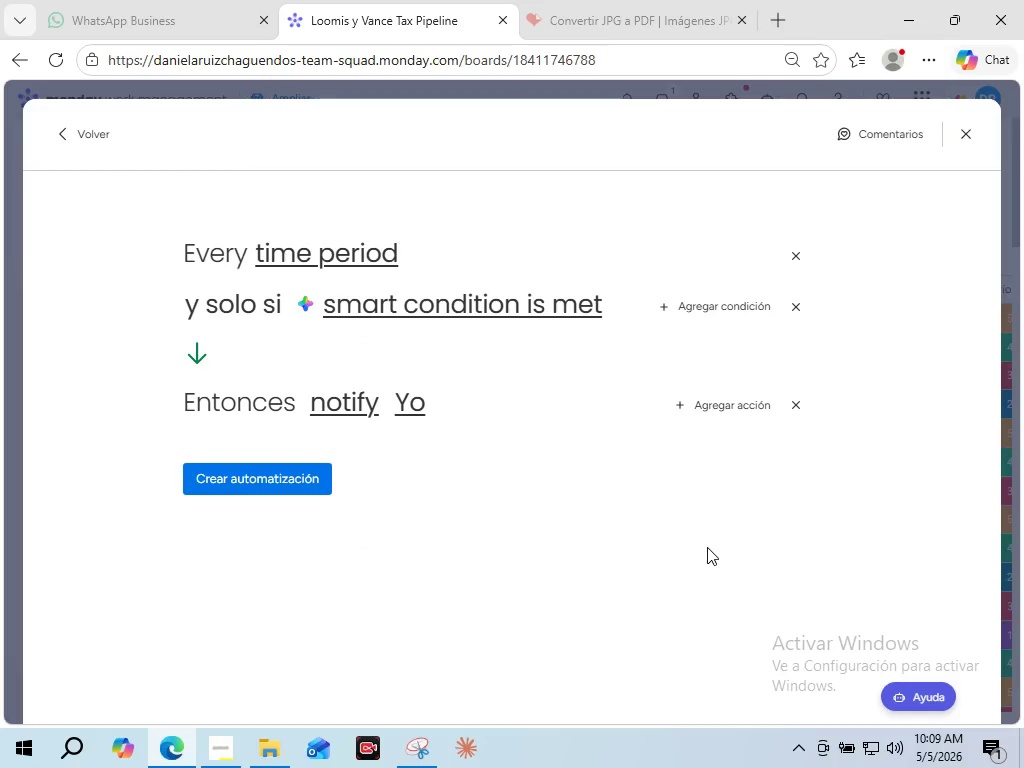 
left_click([466, 300])
 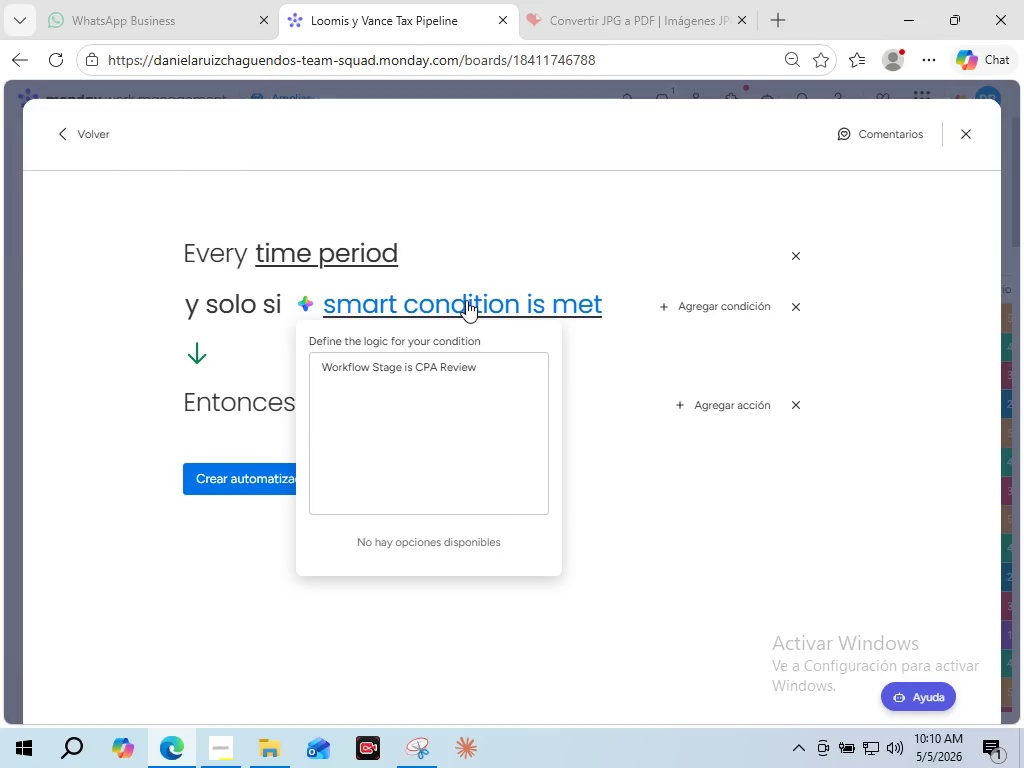 
wait(36.84)
 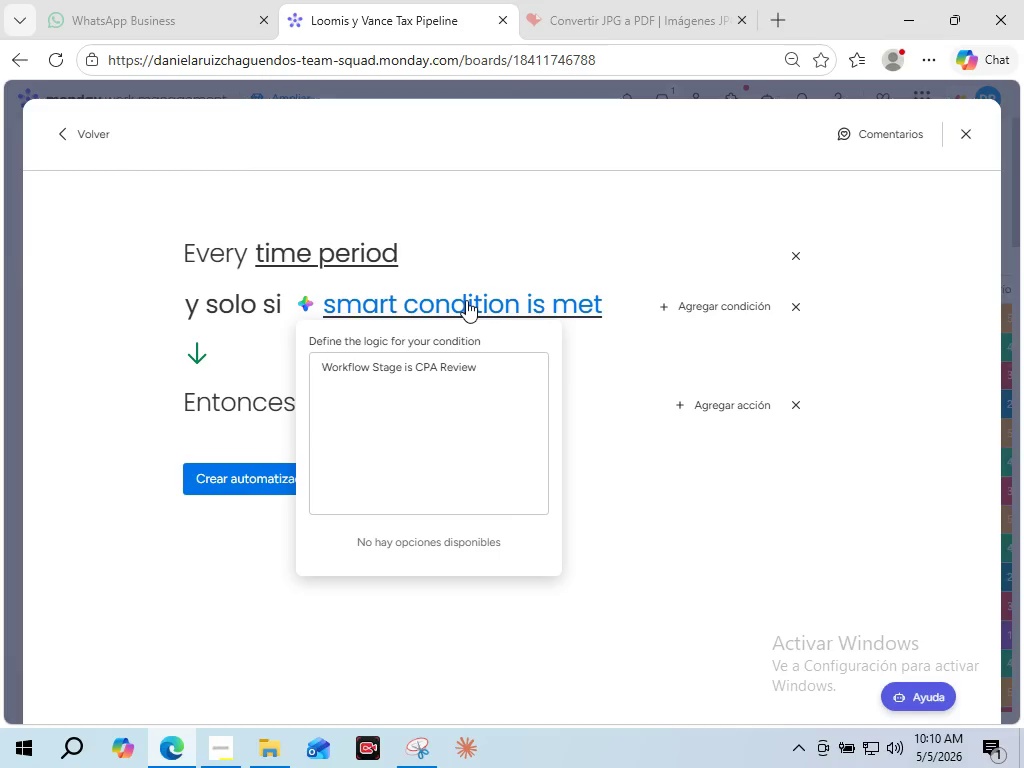 
left_click([153, 577])
 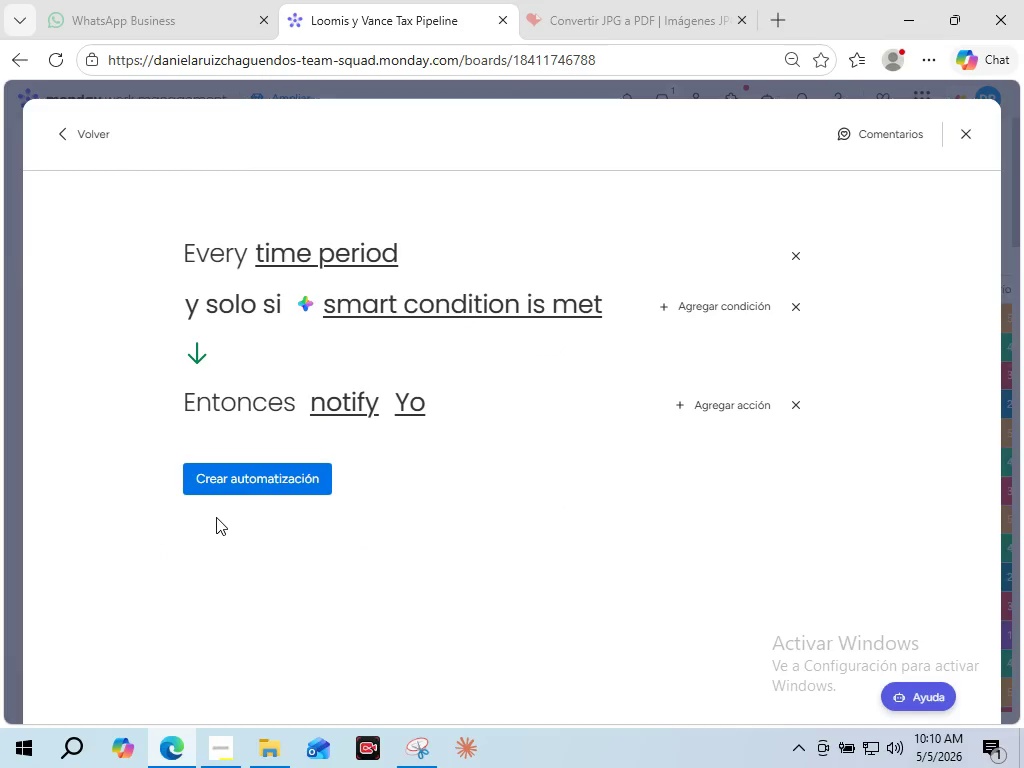 
wait(5.81)
 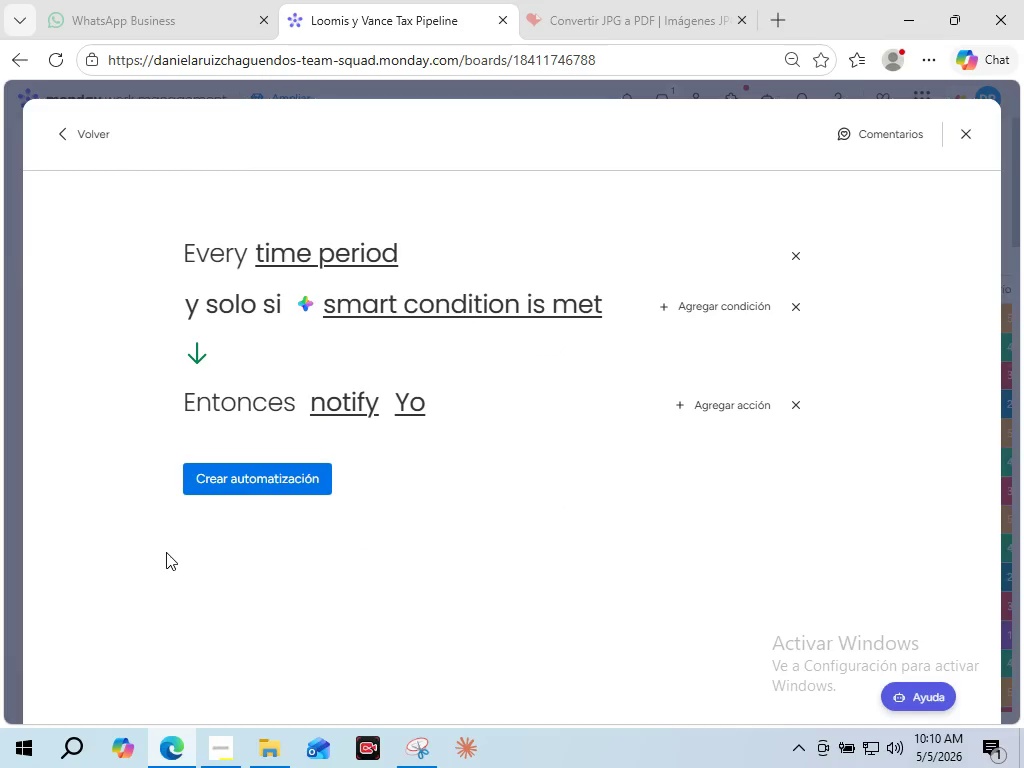 
left_click([252, 477])
 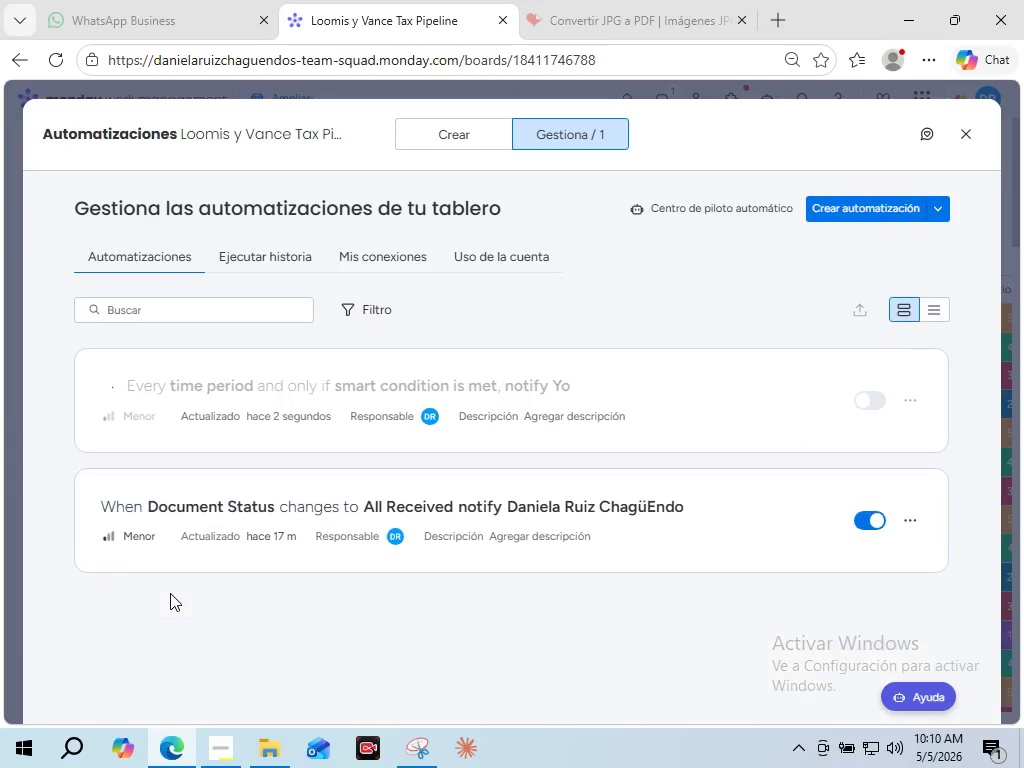 
wait(10.39)
 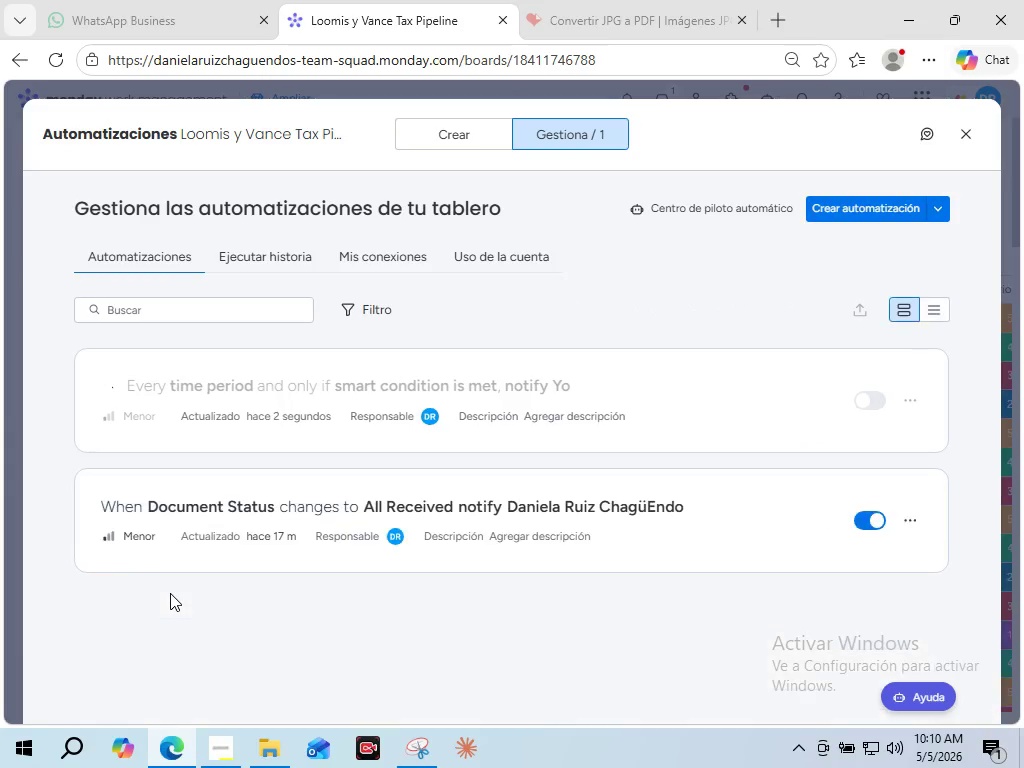 
left_click([578, 377])
 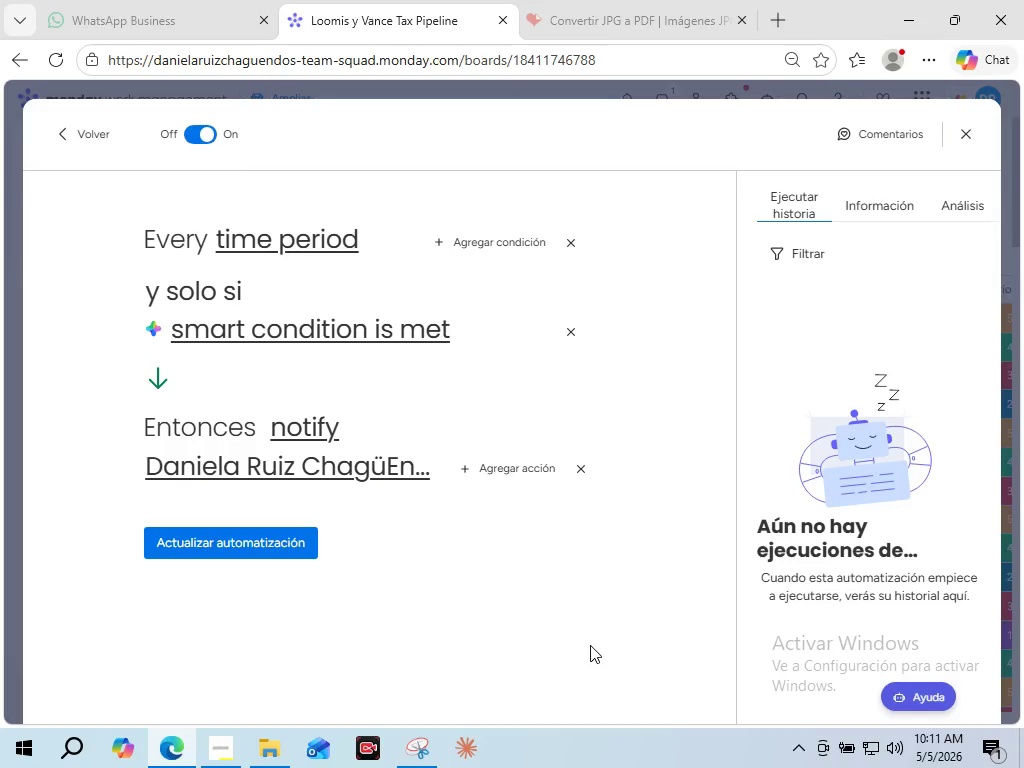 
wait(37.66)
 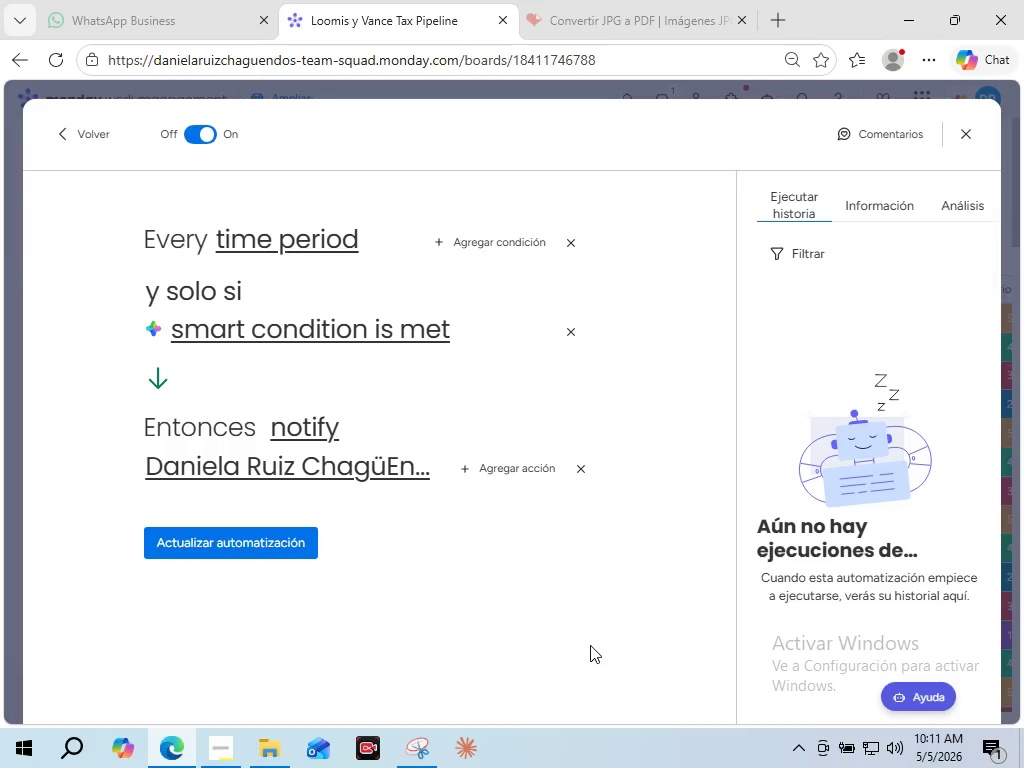 
left_click([961, 136])
 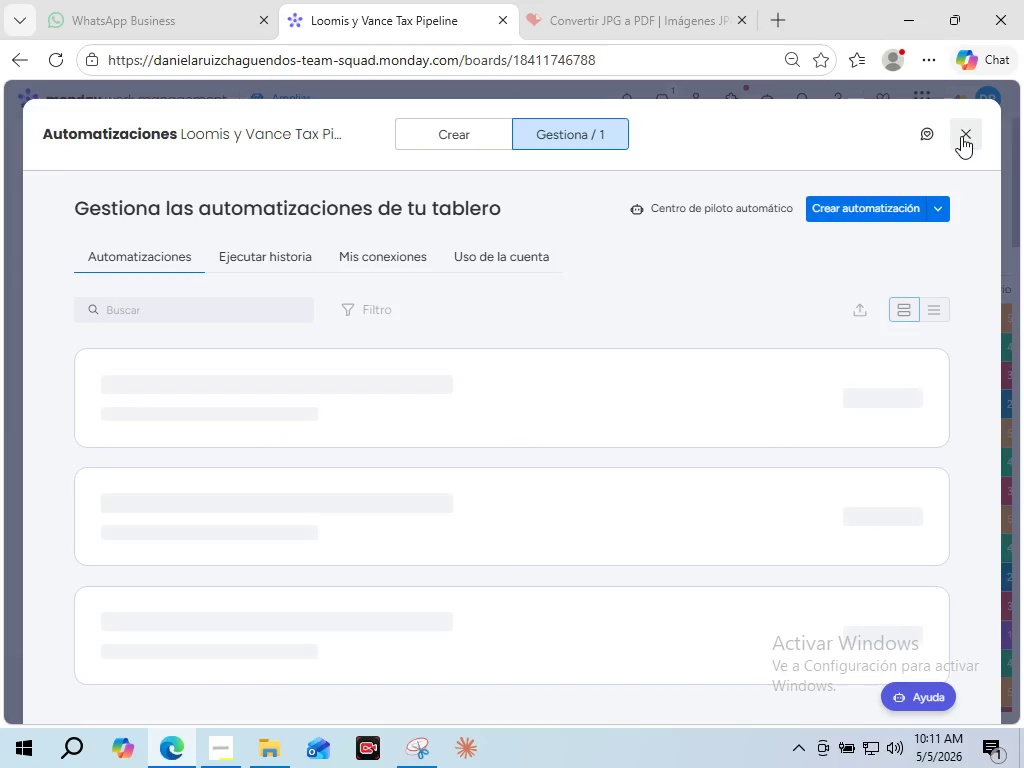 
left_click([961, 136])
 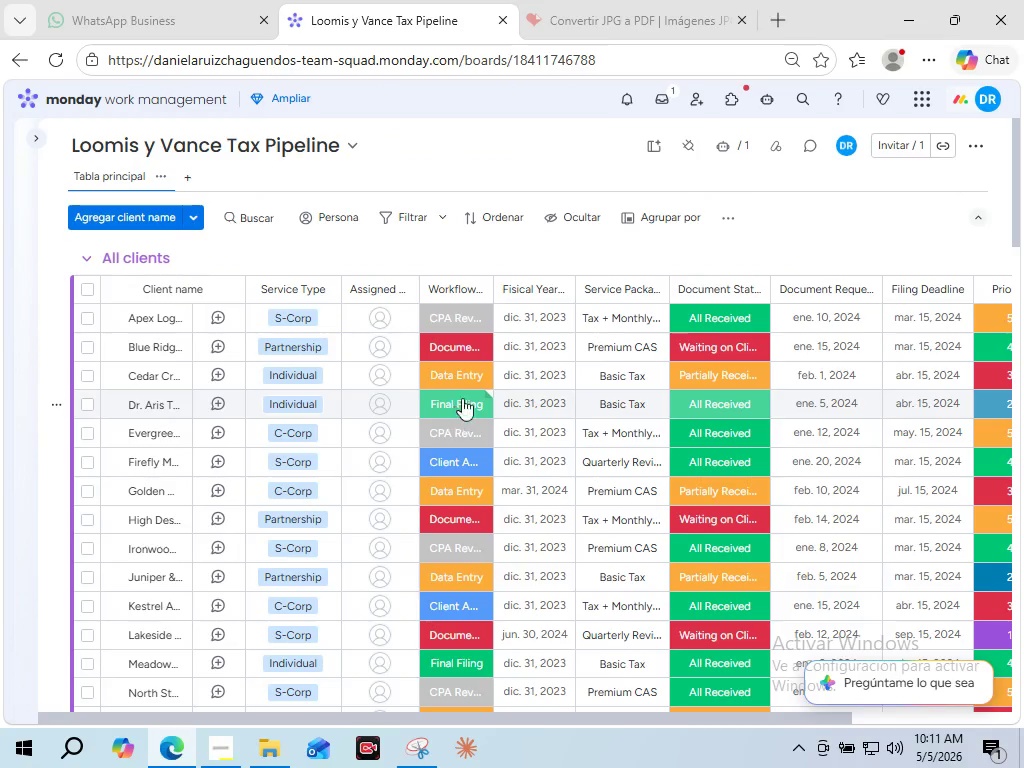 
mouse_move([497, 317])
 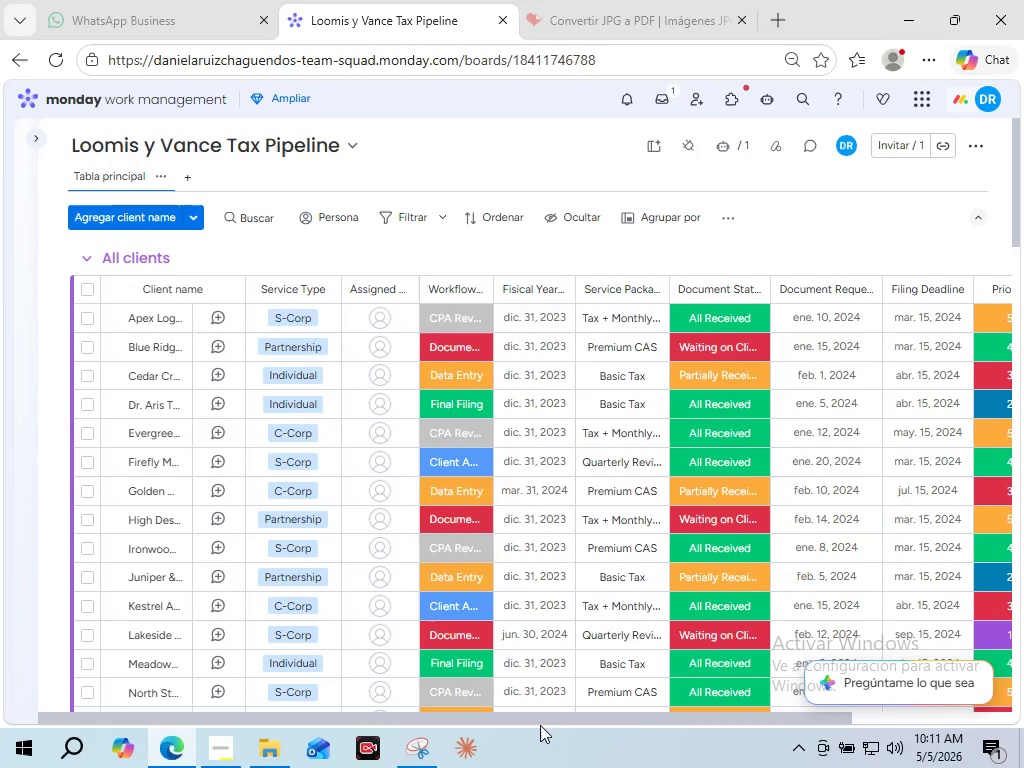 
left_click_drag(start_coordinate=[552, 716], to_coordinate=[527, 711])
 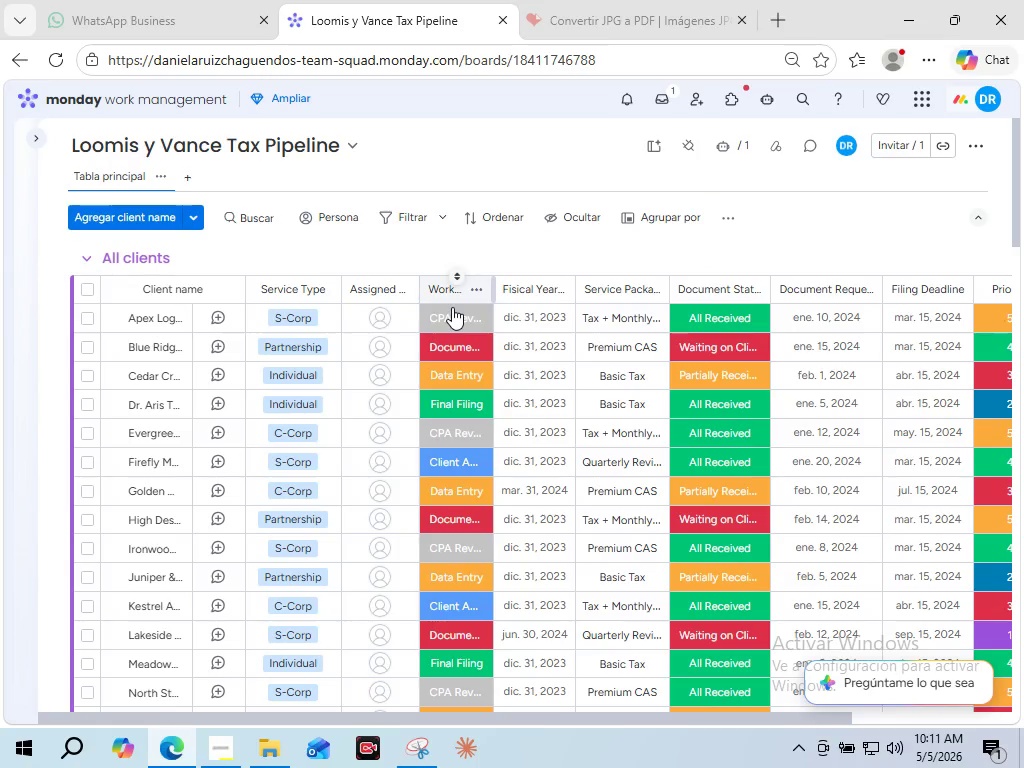 
left_click([453, 317])
 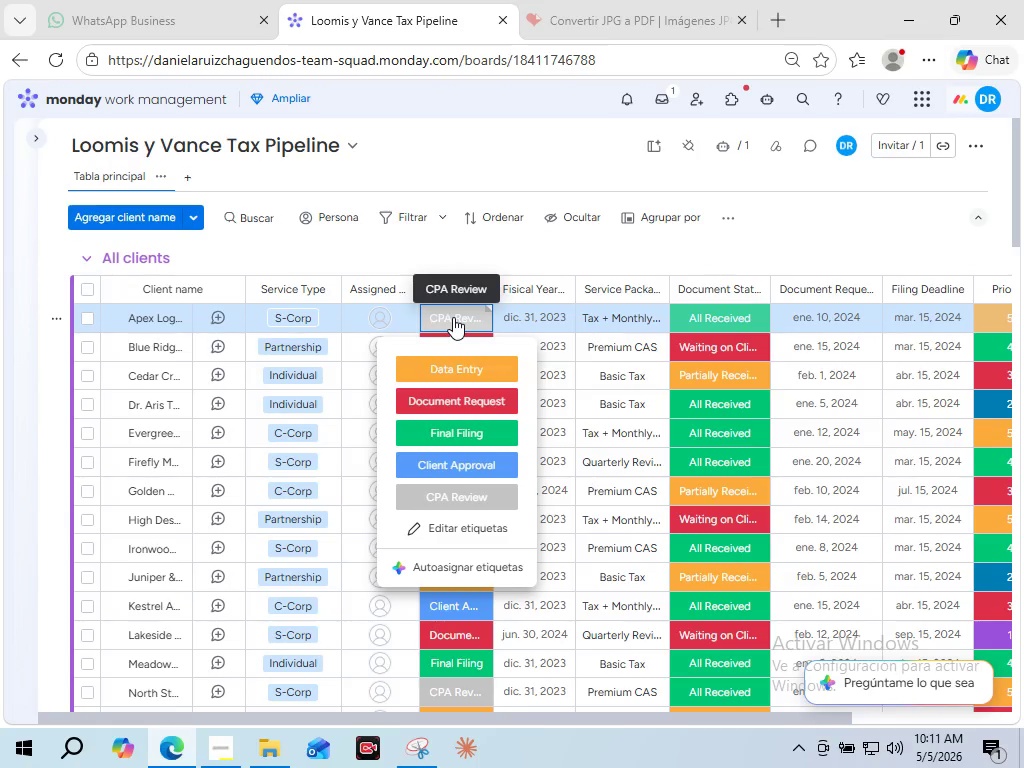 
left_click([453, 317])
 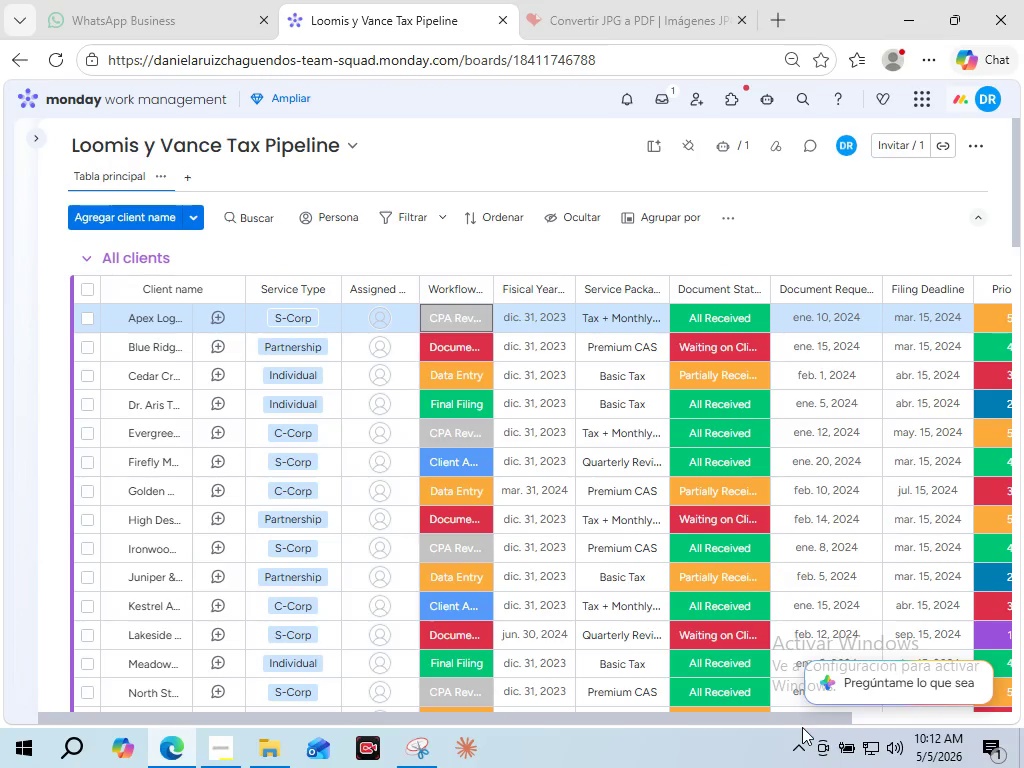 
wait(49.25)
 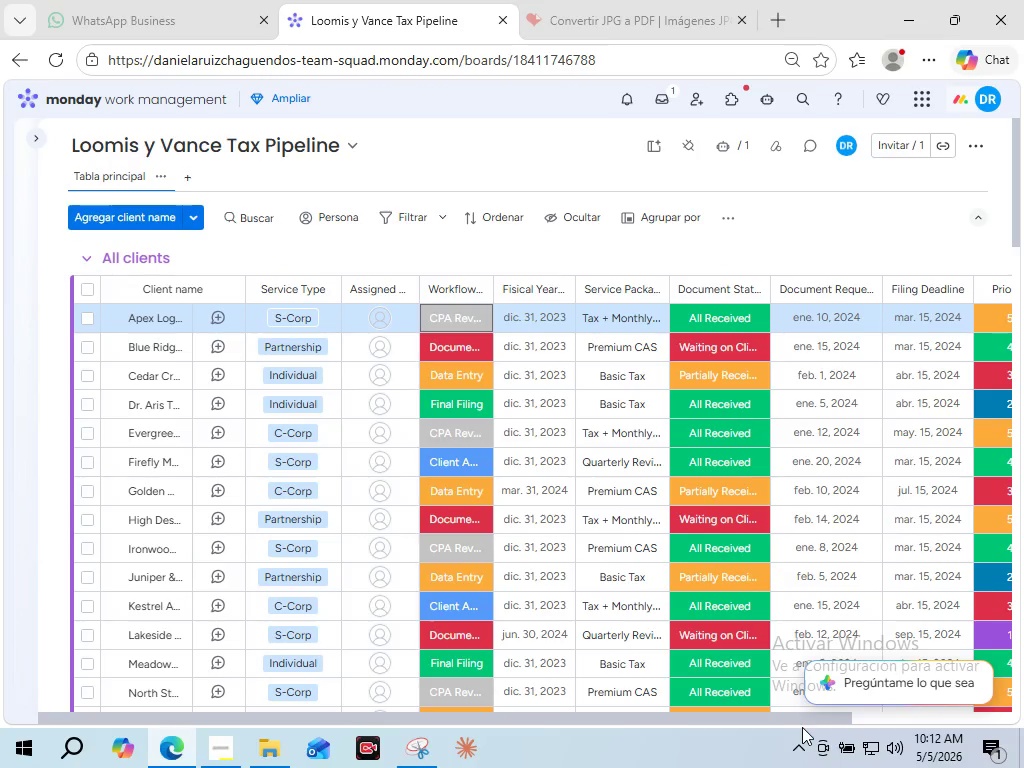 
left_click([732, 157])
 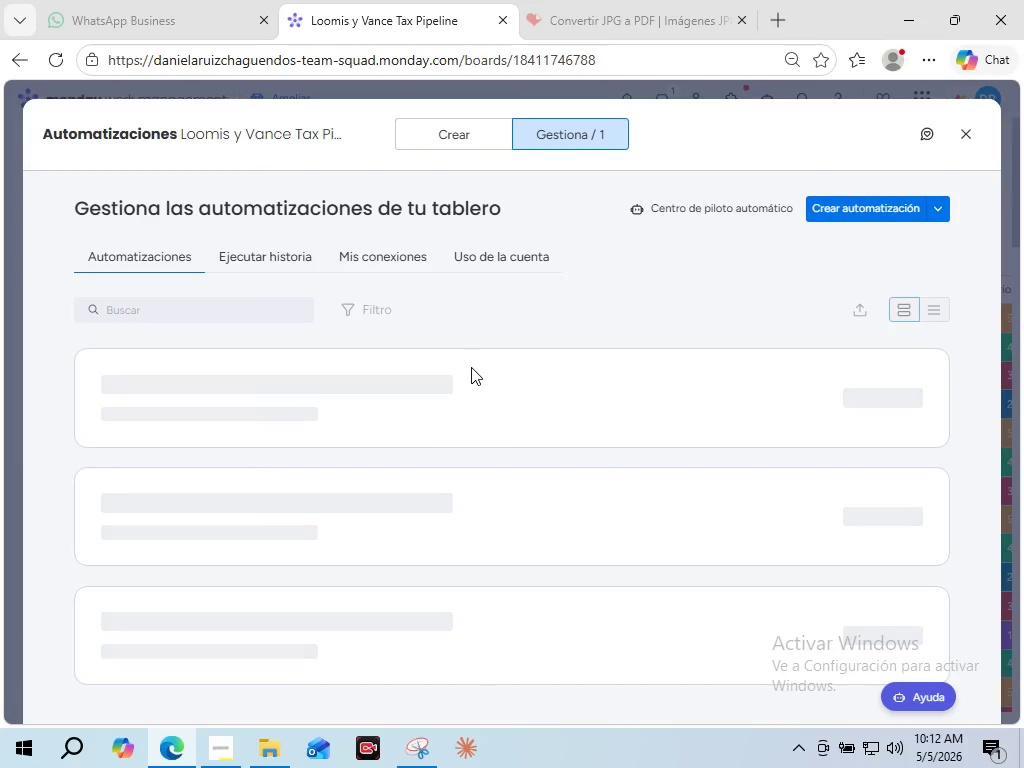 
mouse_move([447, 396])
 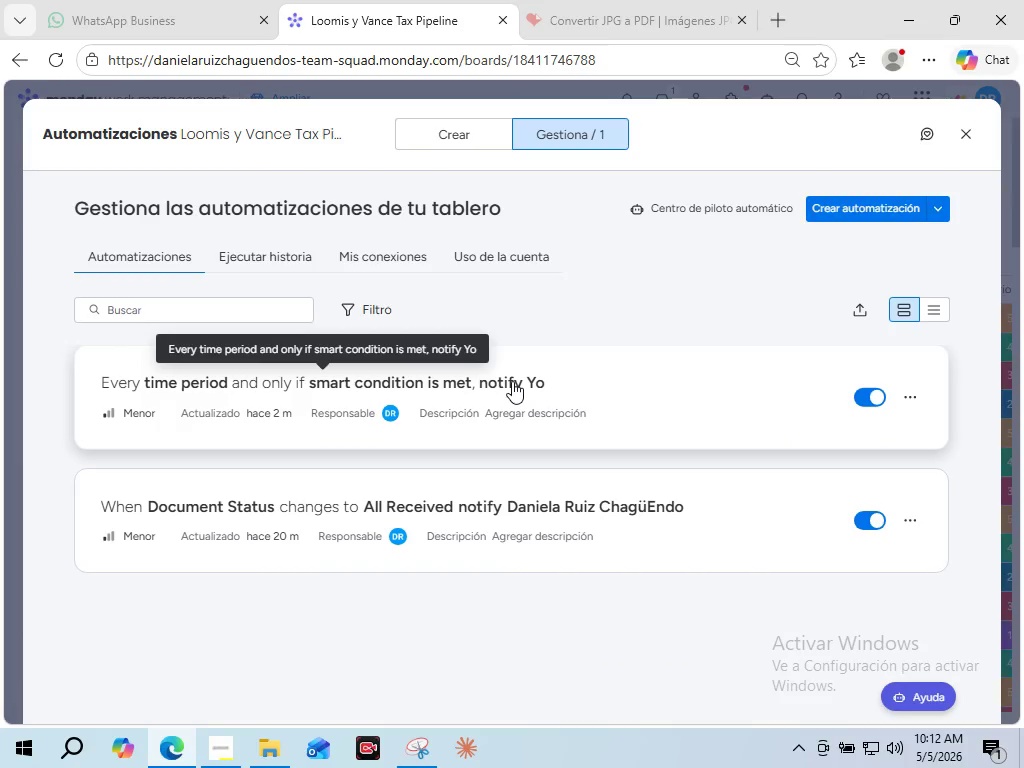 
left_click([512, 381])
 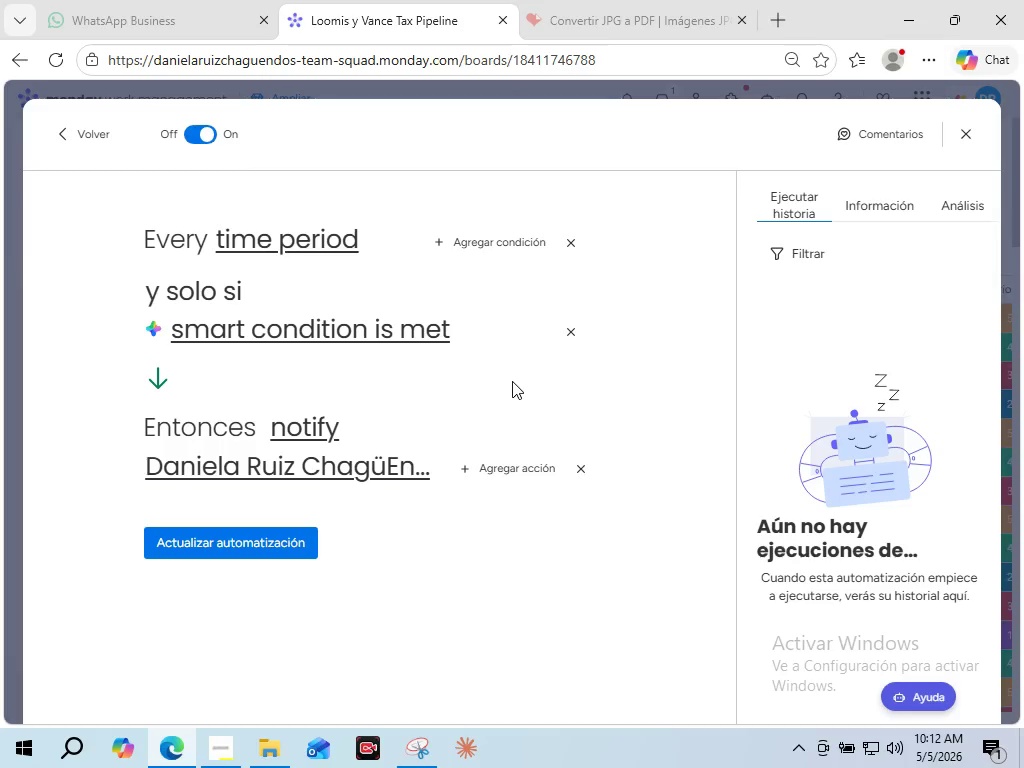 
wait(5.38)
 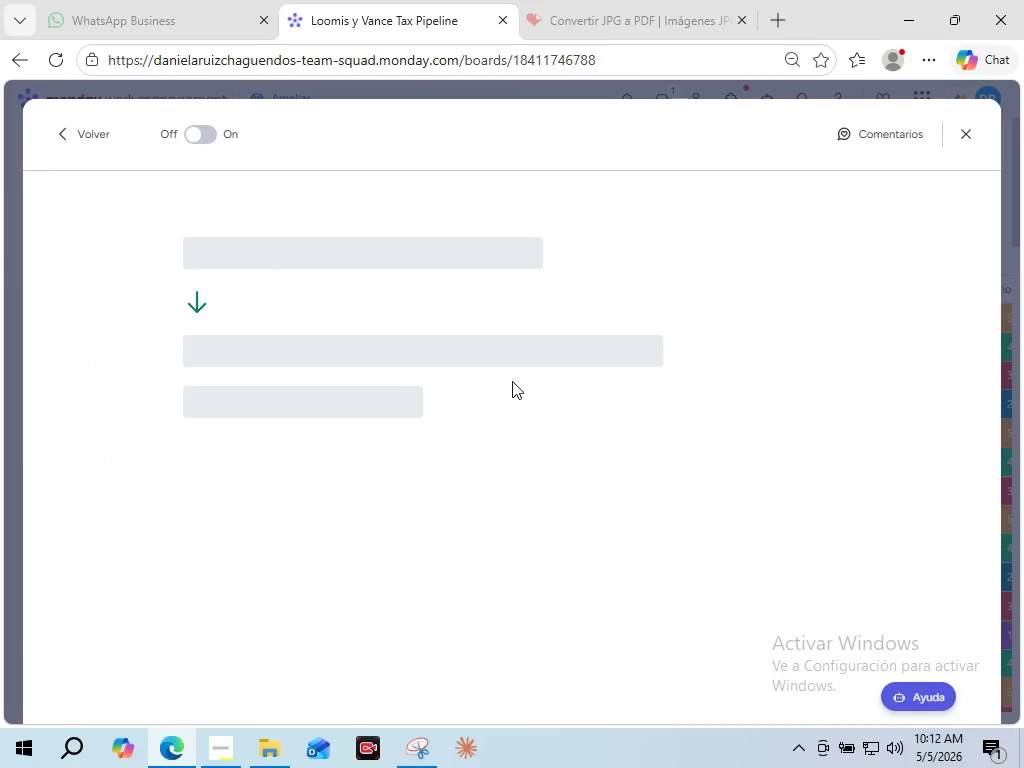 
left_click([297, 237])
 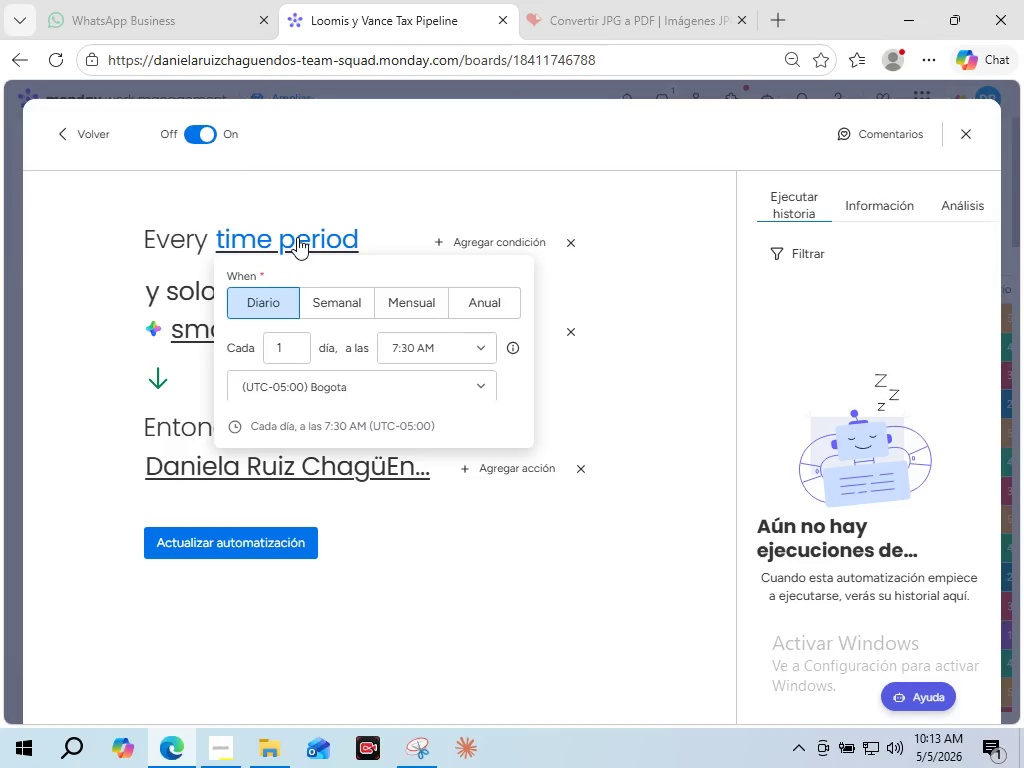 
wait(11.88)
 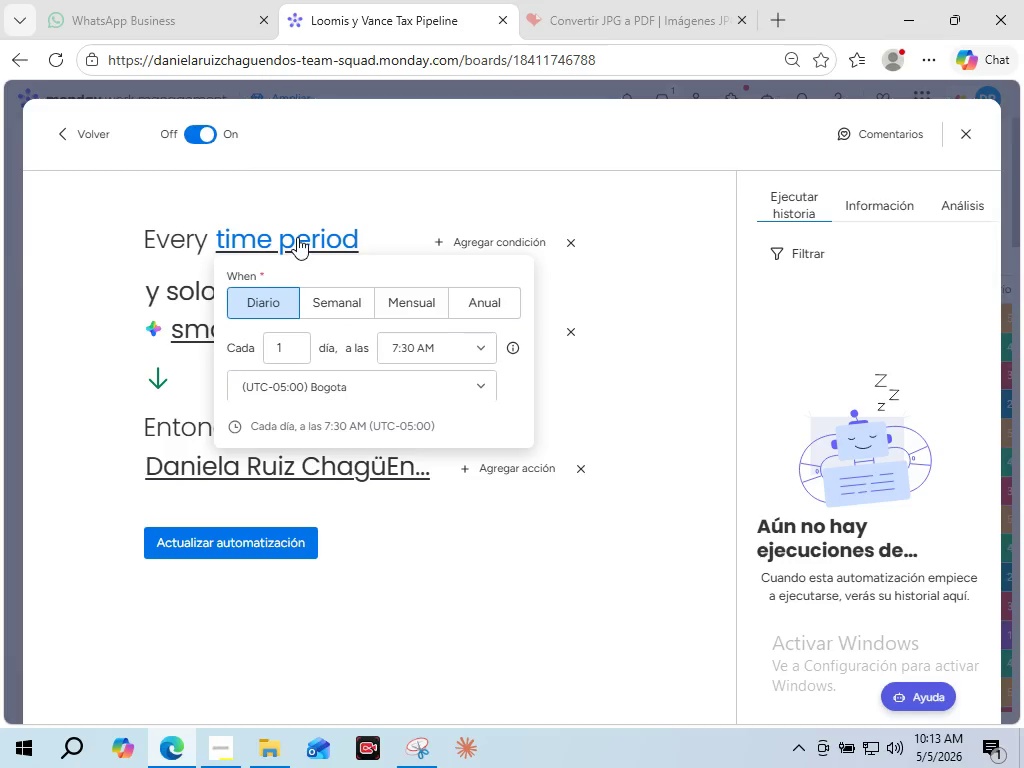 
scroll: coordinate [312, 320], scroll_direction: down, amount: 1.0
 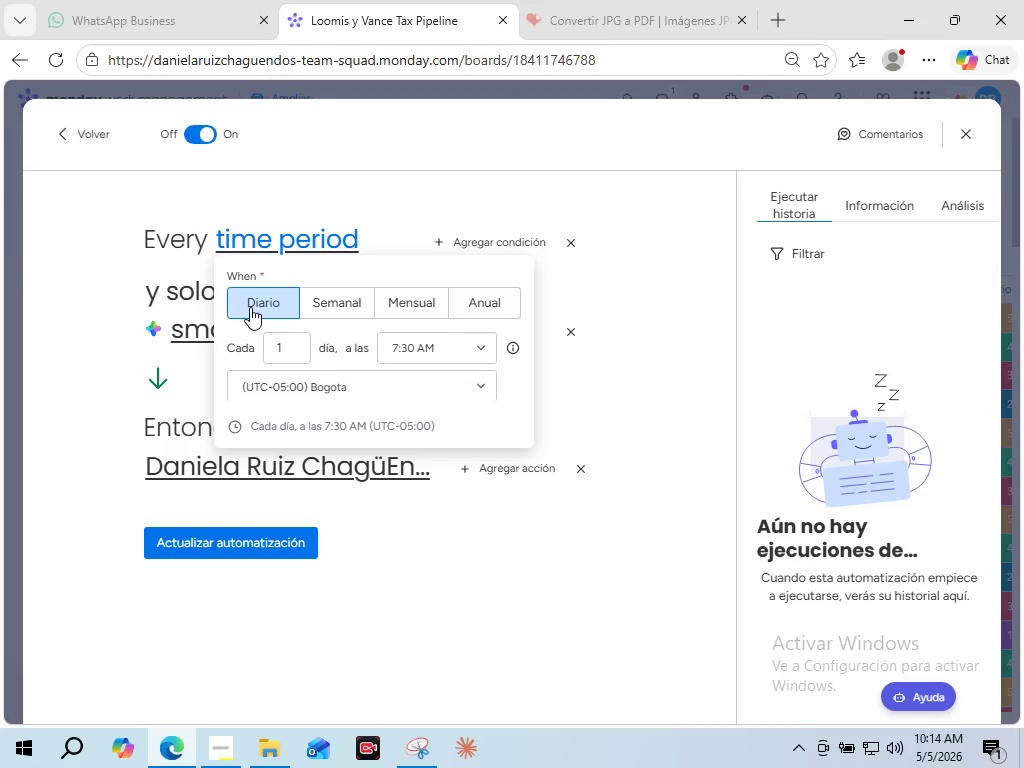 
wait(66.39)
 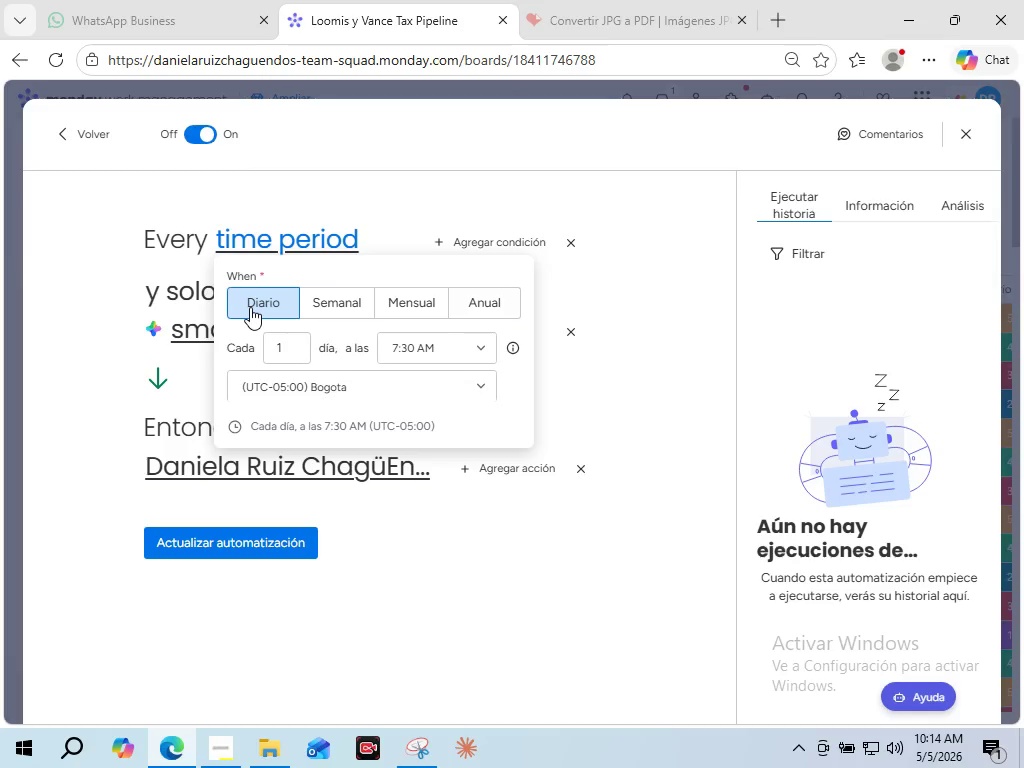 
left_click([103, 133])
 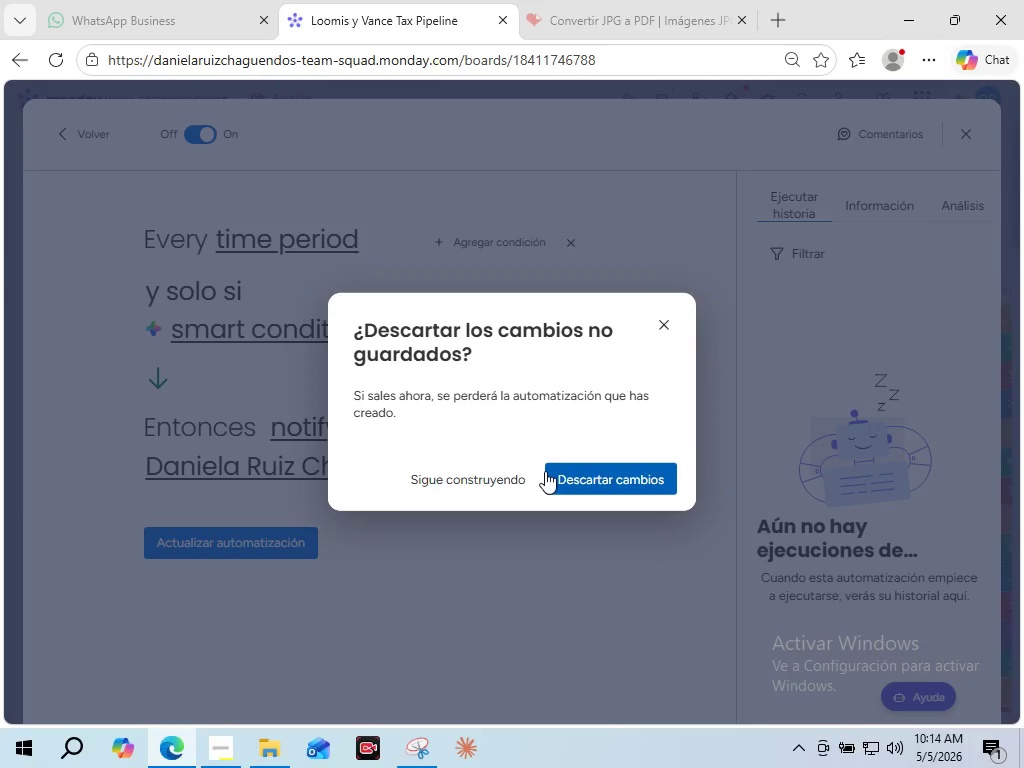 
left_click([577, 475])
 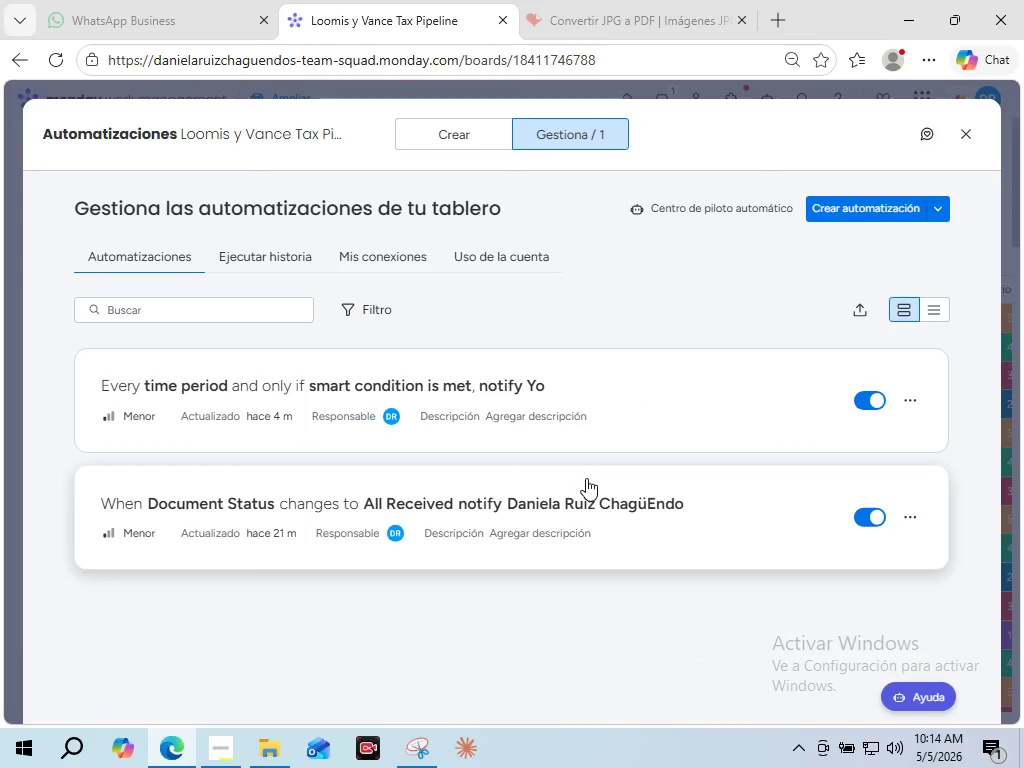 
wait(10.51)
 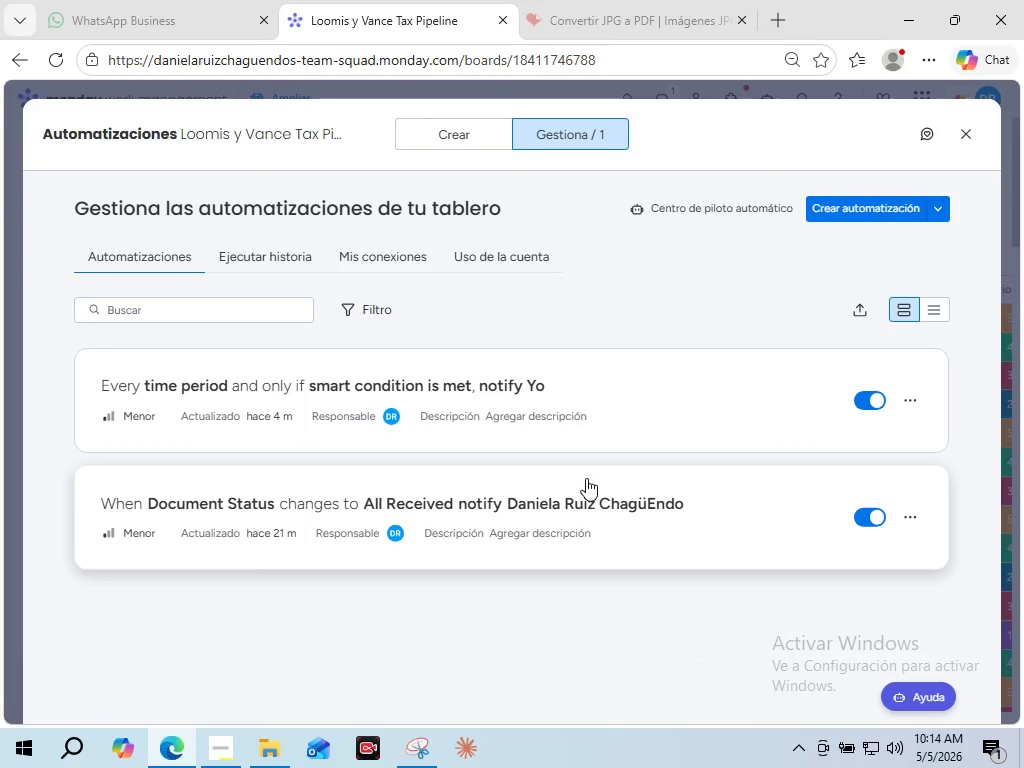 
left_click([966, 136])
 